 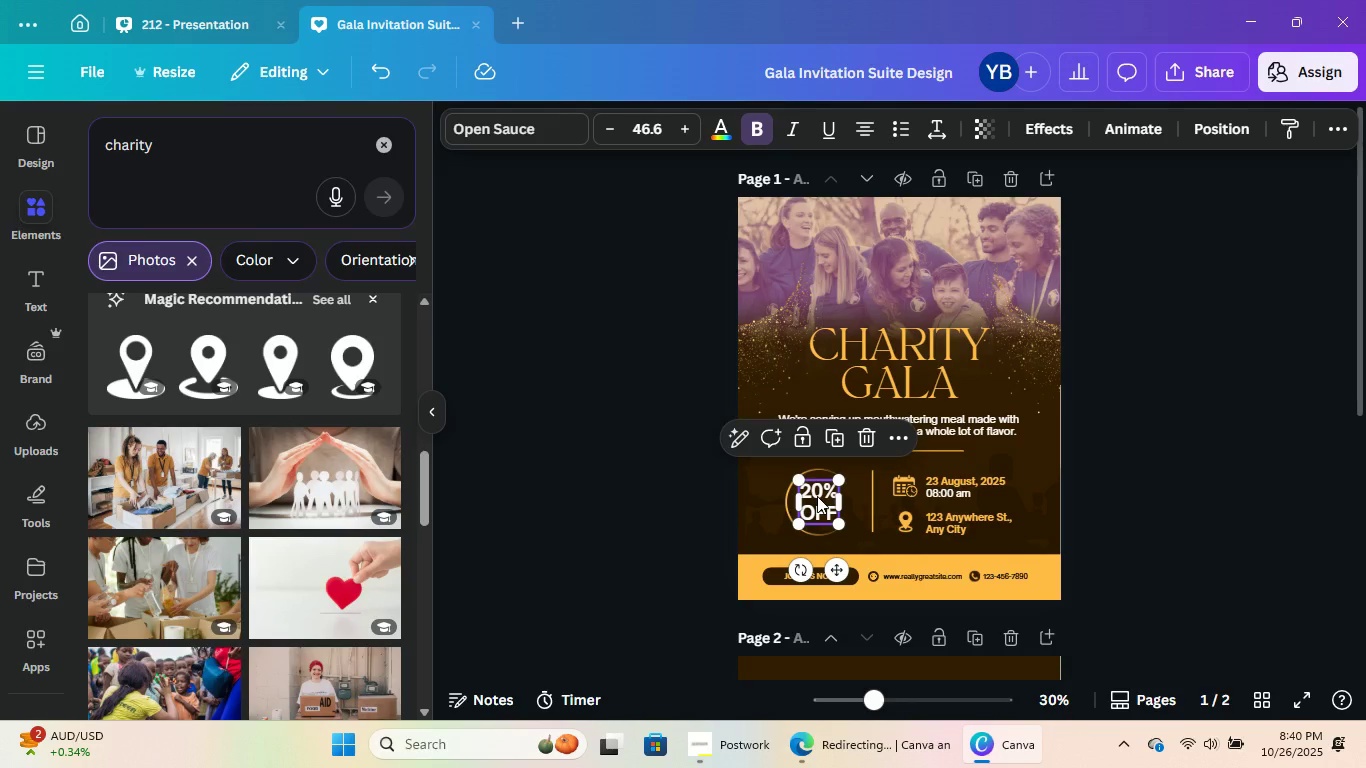 
key(Backspace)
 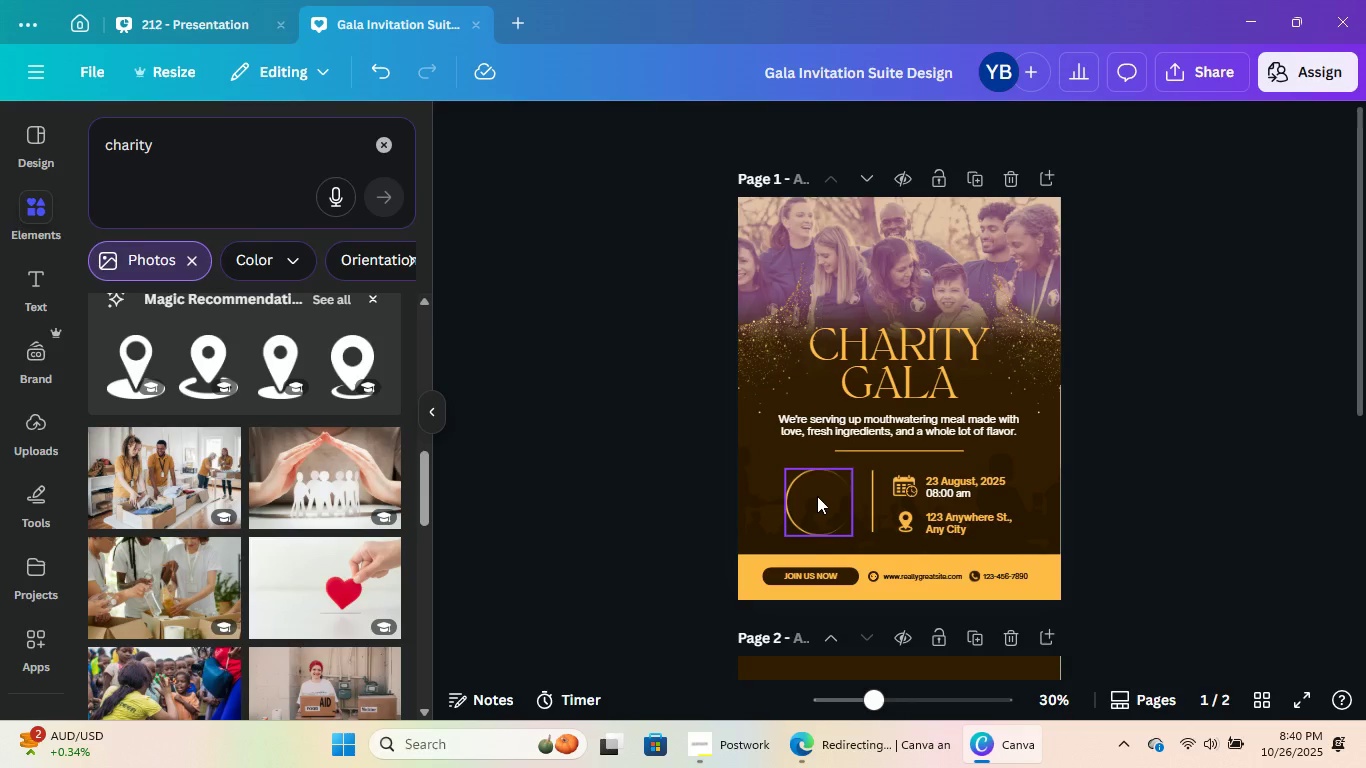 
key(Control+Z)
 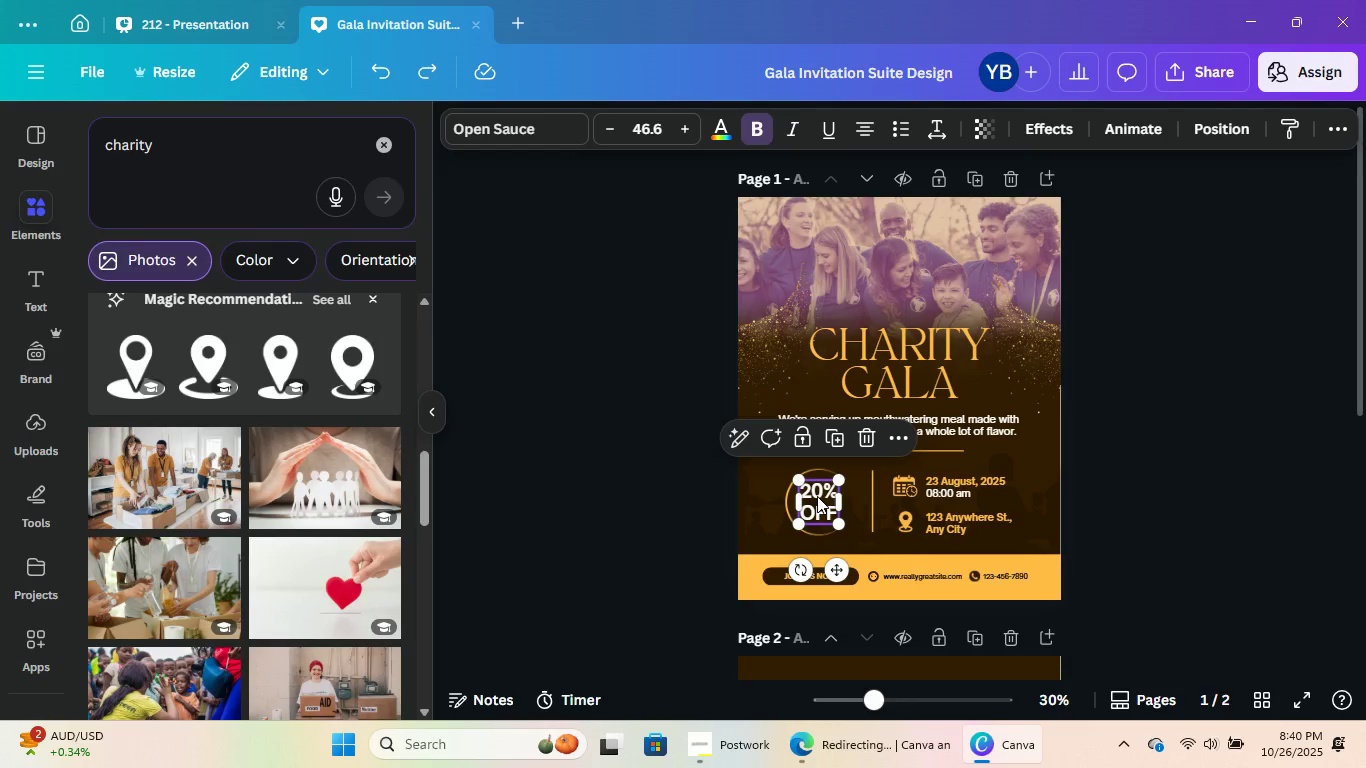 
double_click([817, 496])
 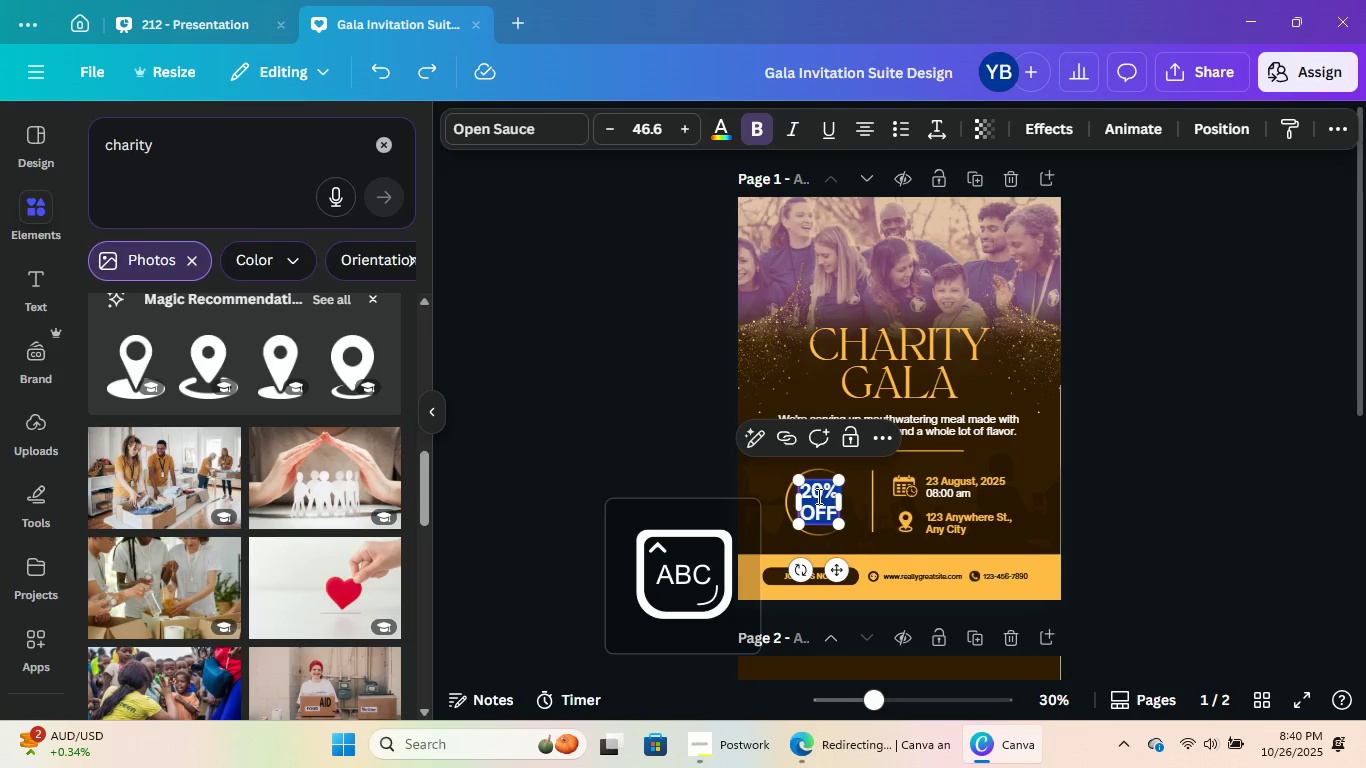 
type(Logo)
 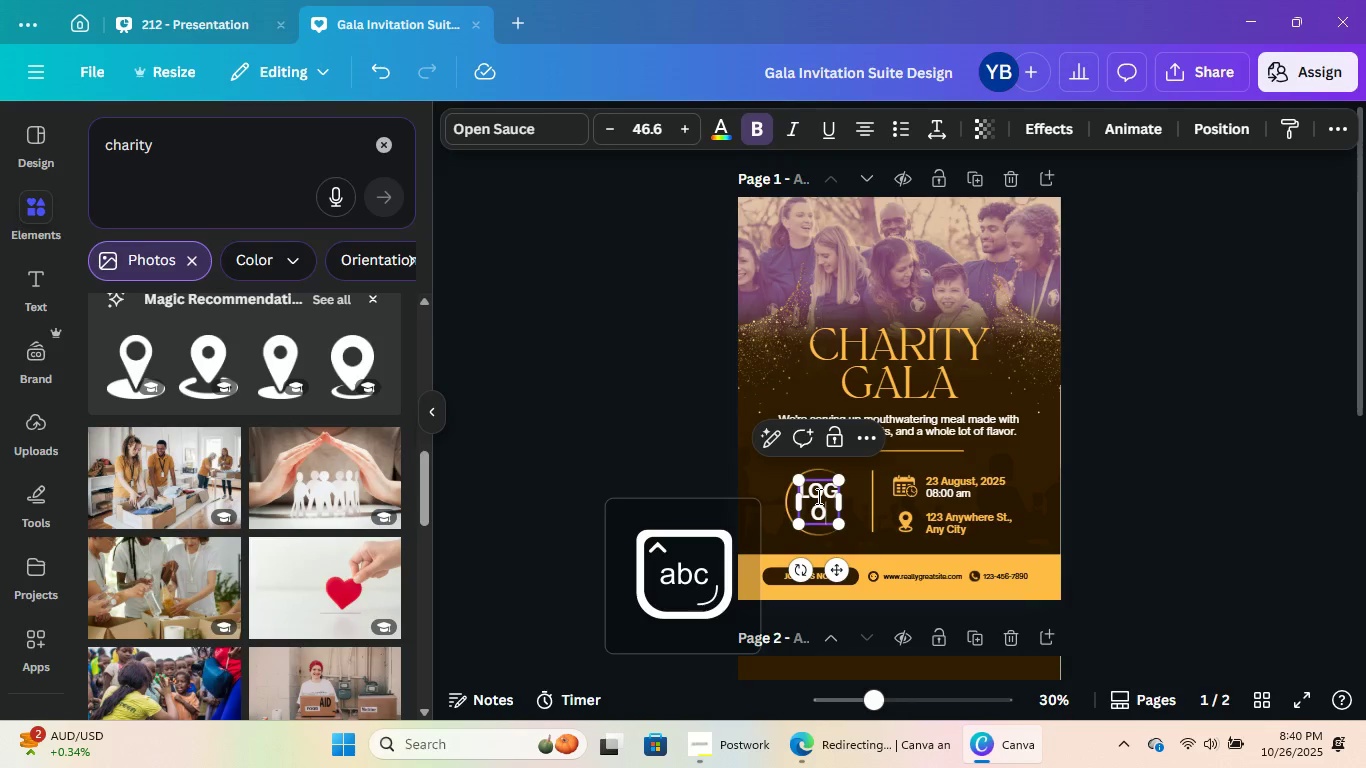 
key(Control+A)
 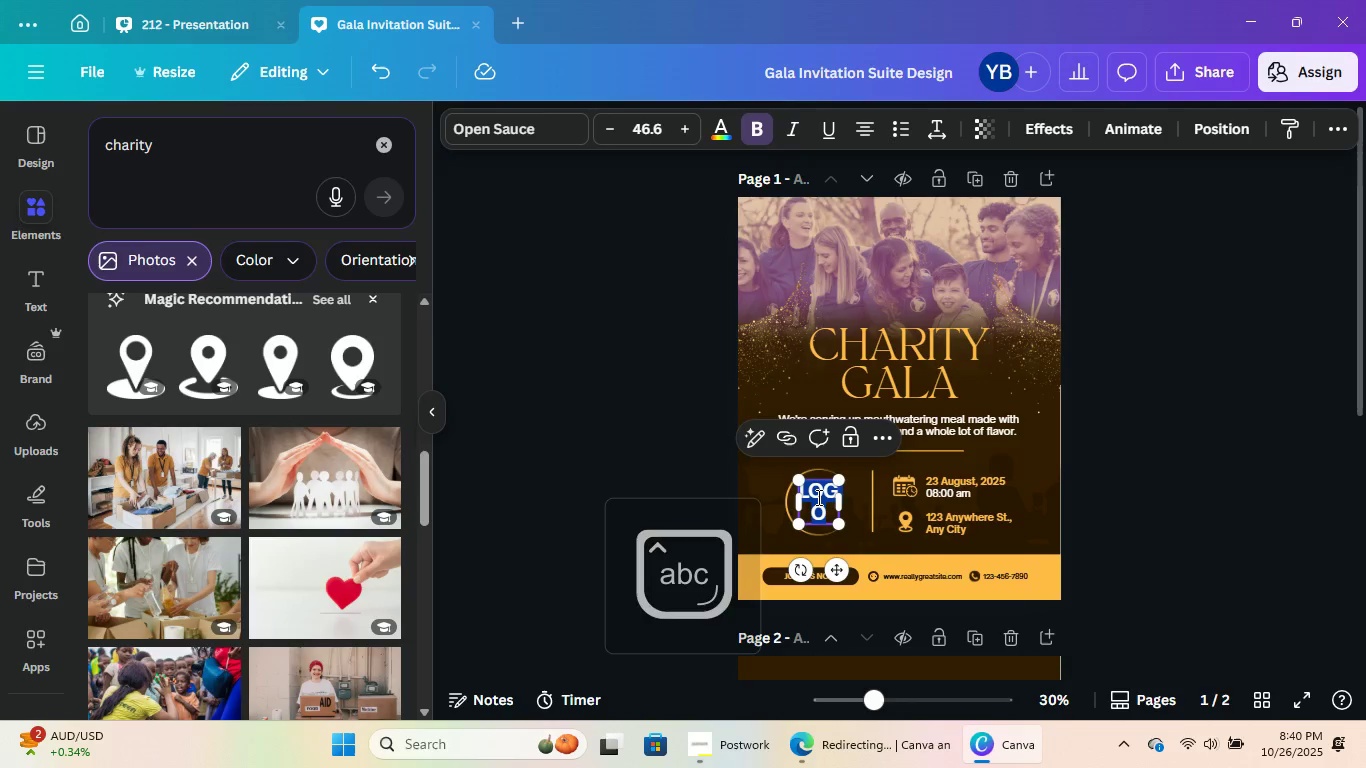 
scroll: coordinate [817, 496], scroll_direction: up, amount: 1.0
 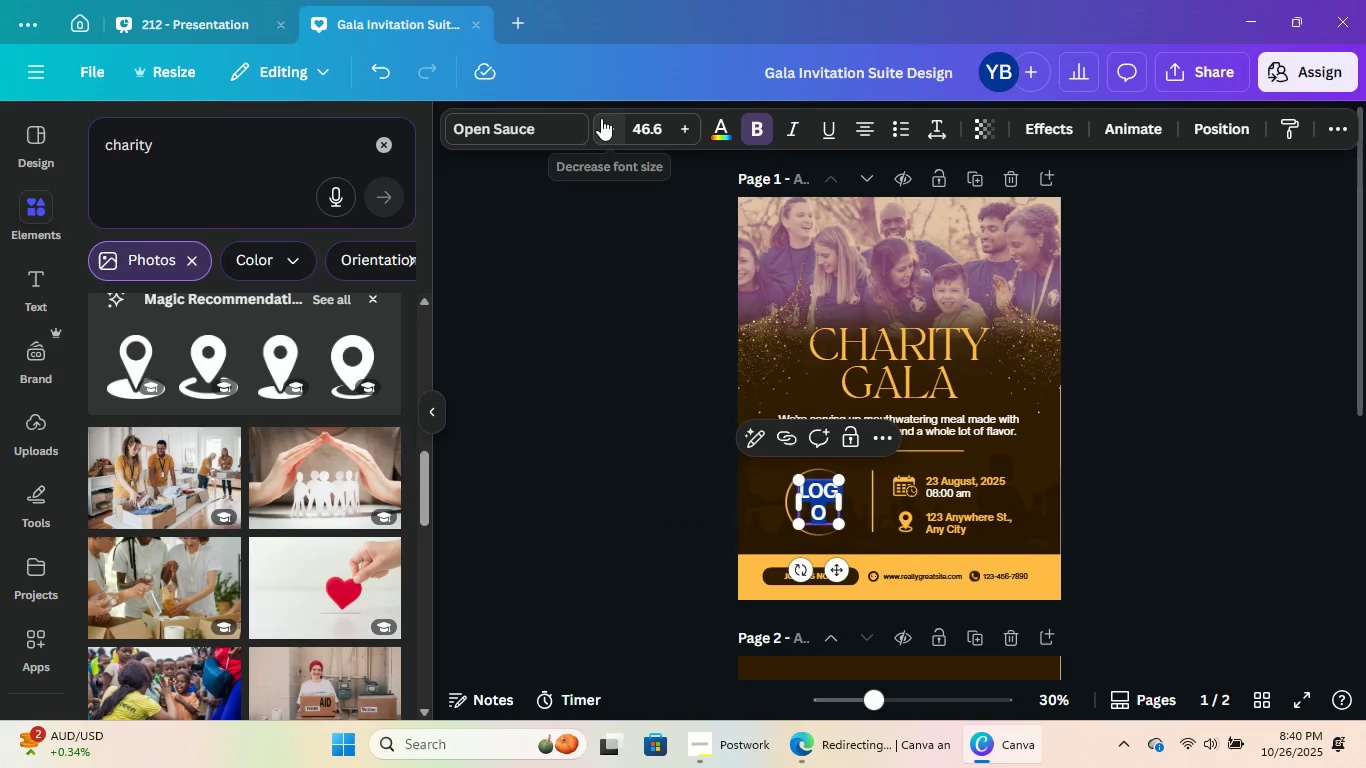 
double_click([601, 118])
 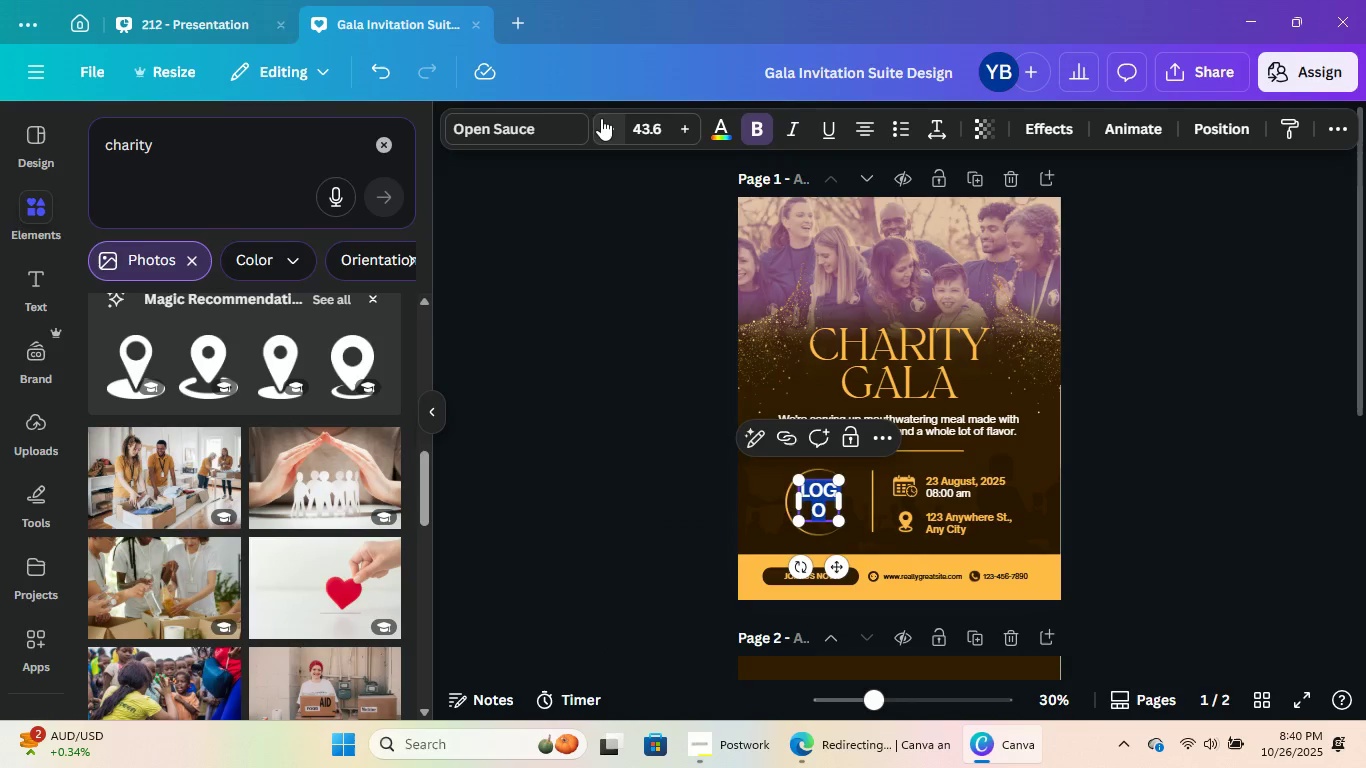 
triple_click([601, 118])
 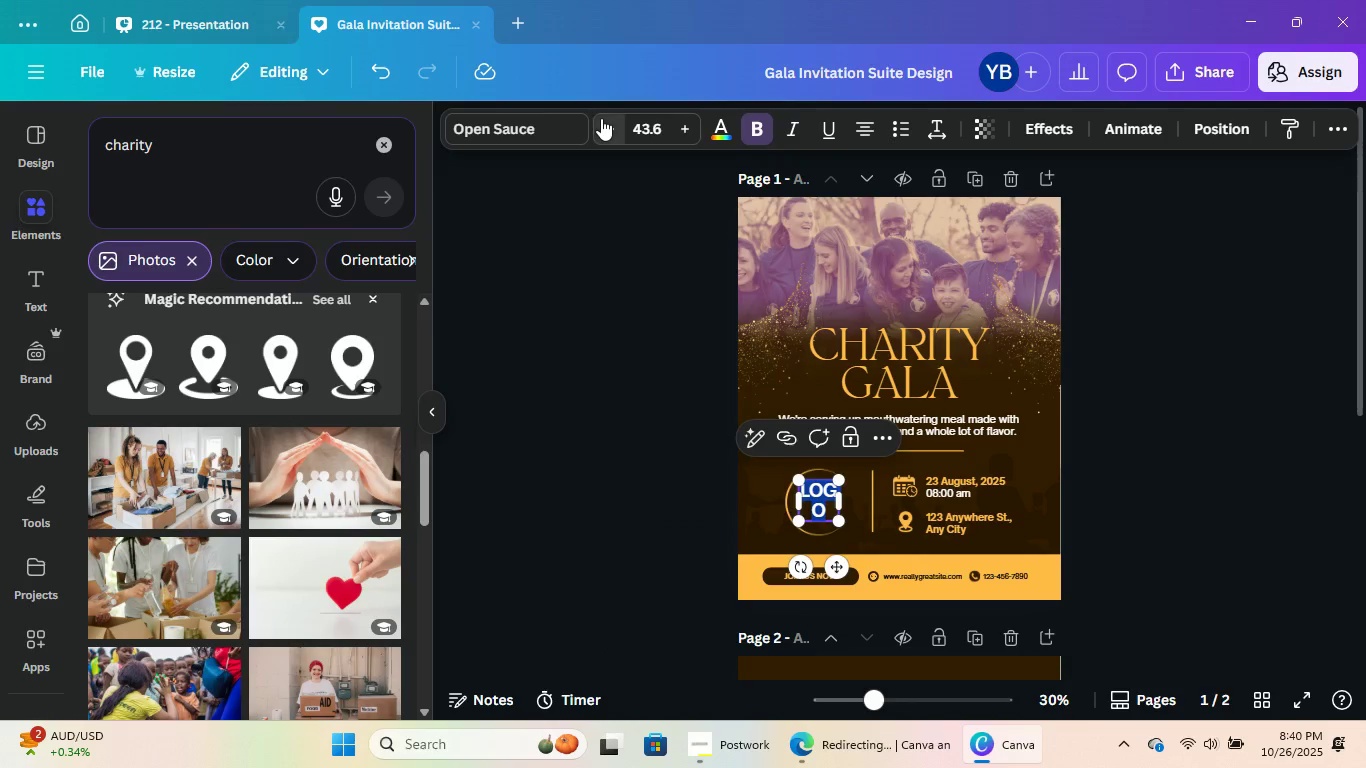 
triple_click([601, 118])
 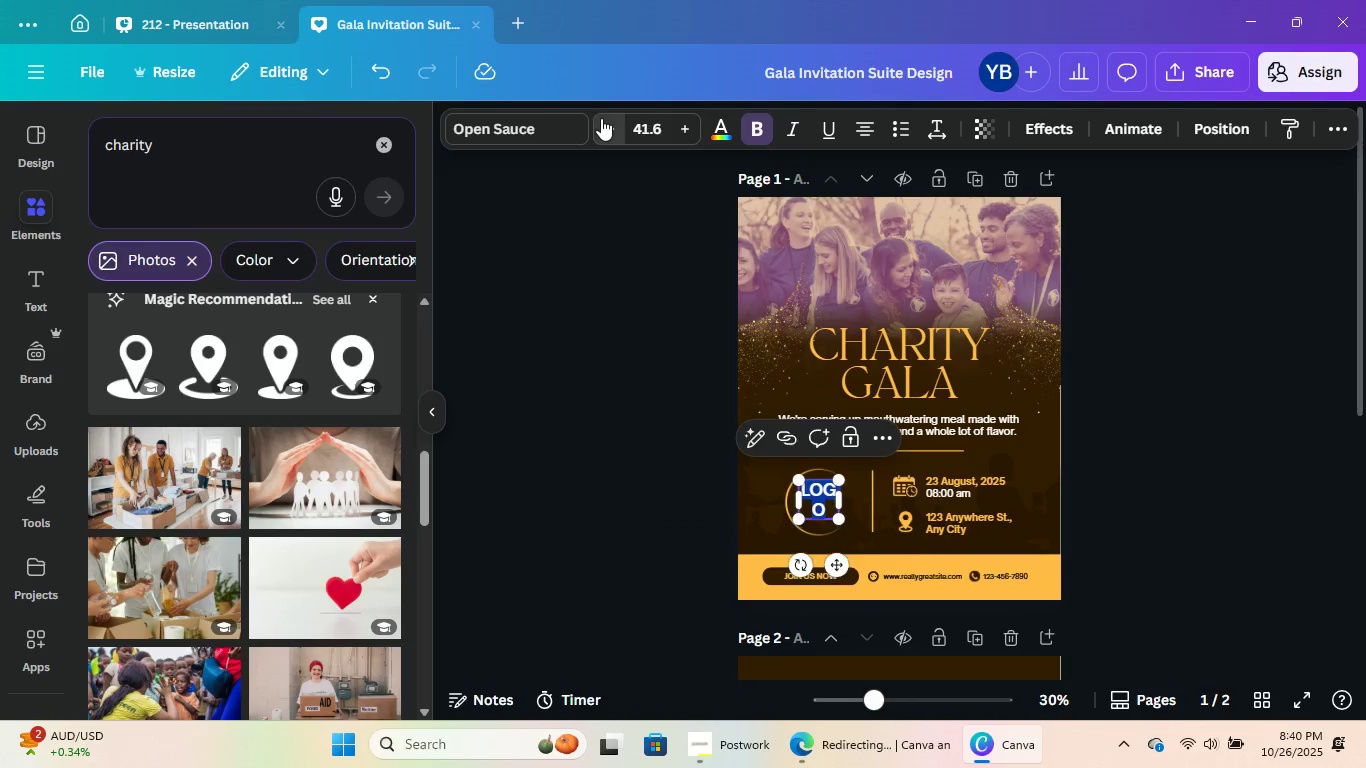 
triple_click([601, 118])
 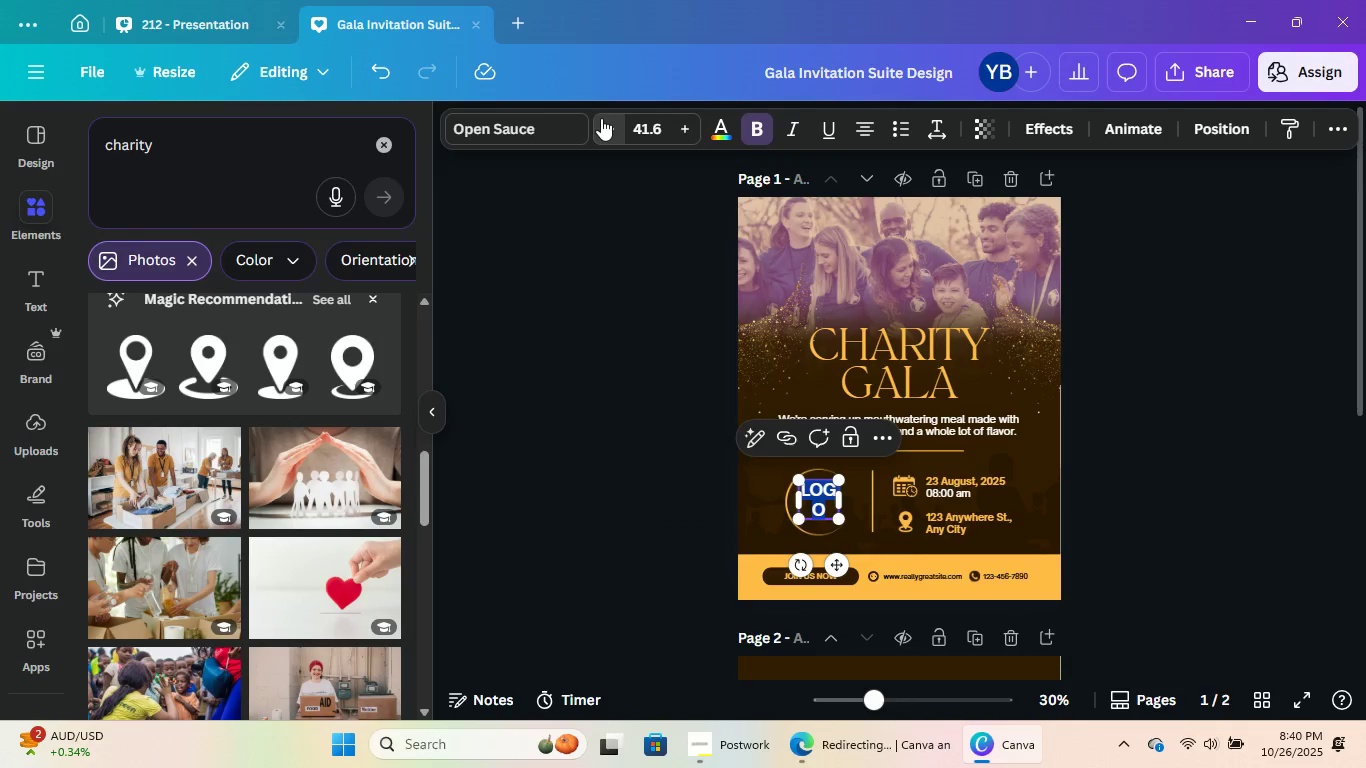 
triple_click([601, 118])
 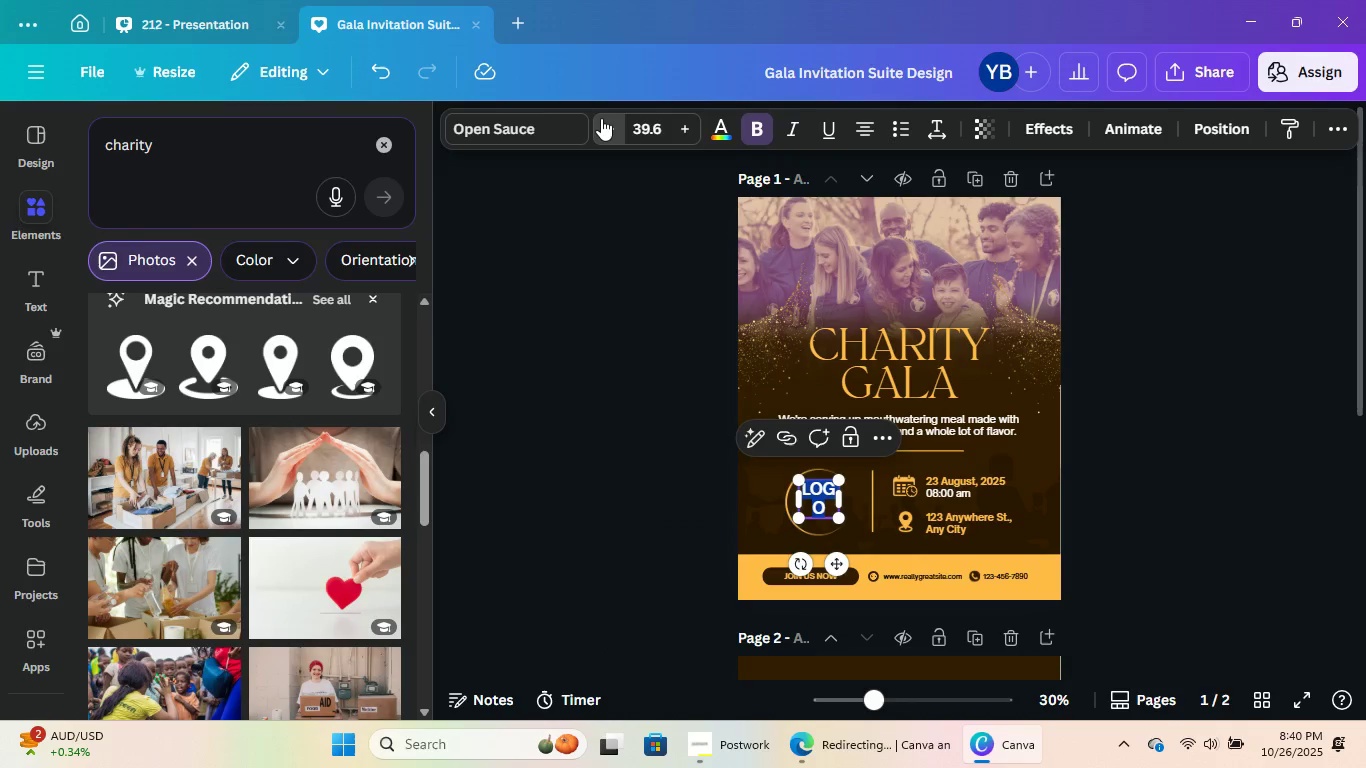 
triple_click([601, 118])
 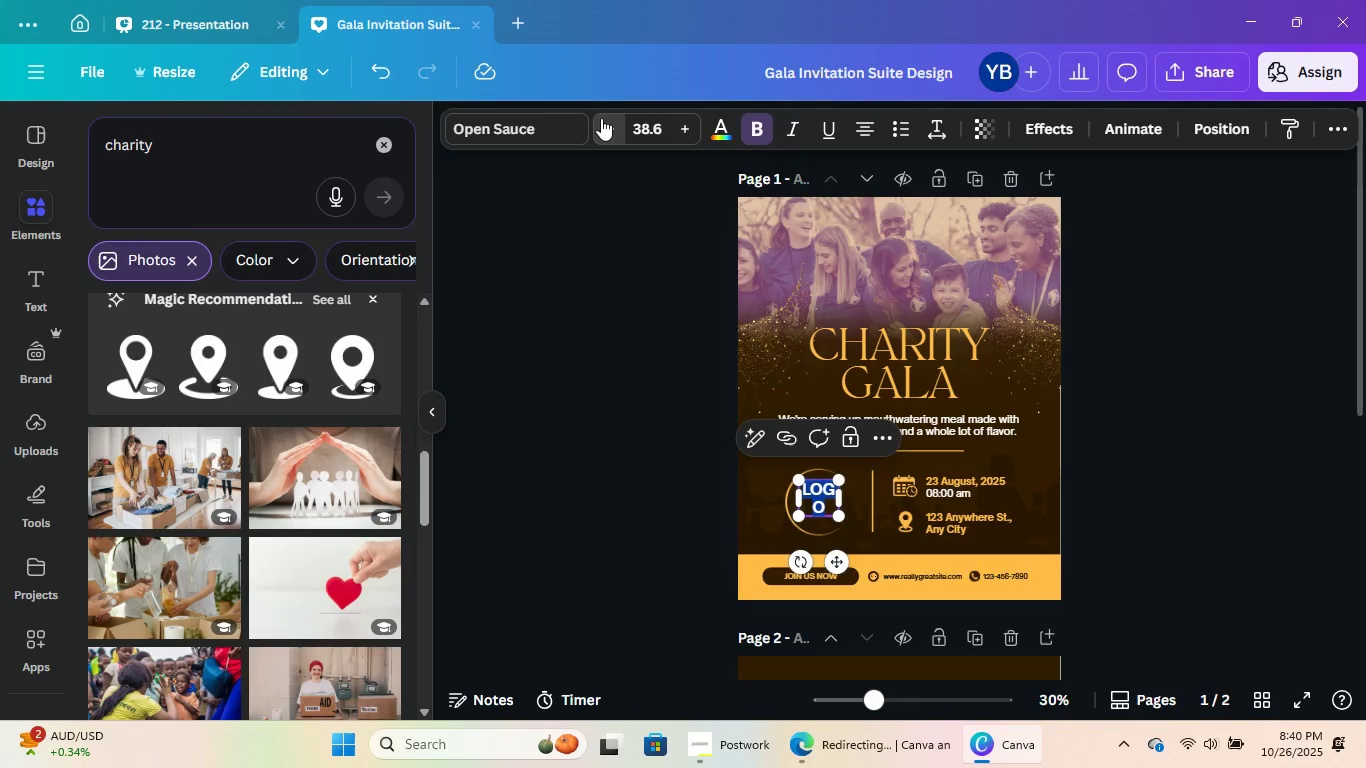 
triple_click([601, 118])
 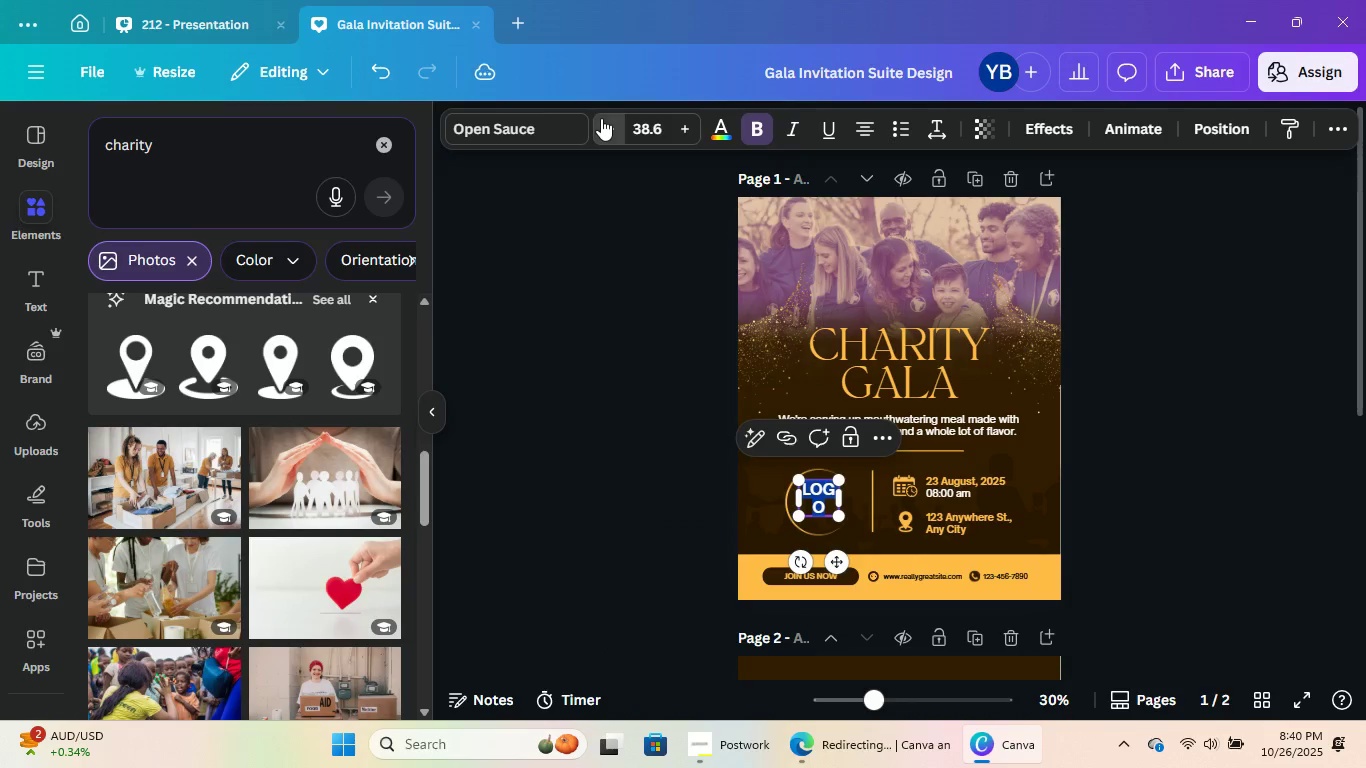 
triple_click([601, 118])
 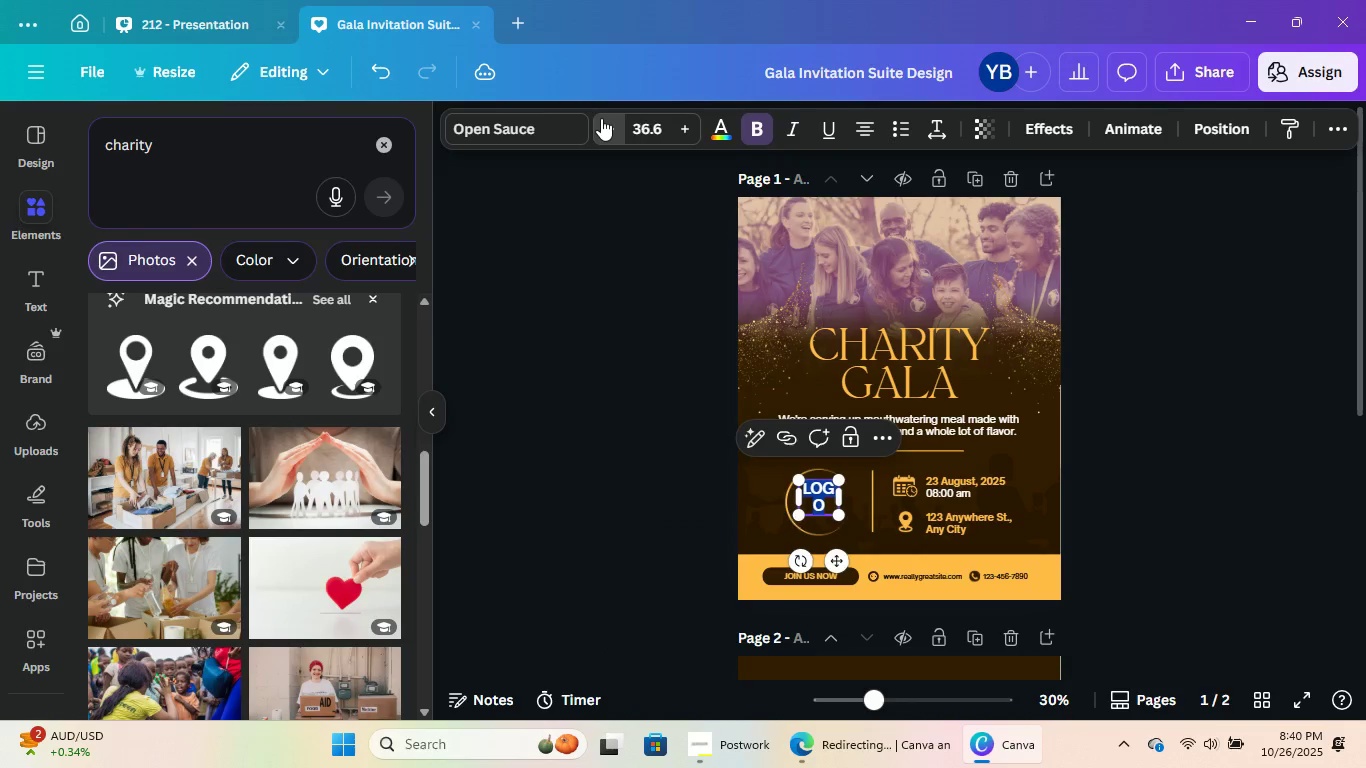 
triple_click([601, 118])
 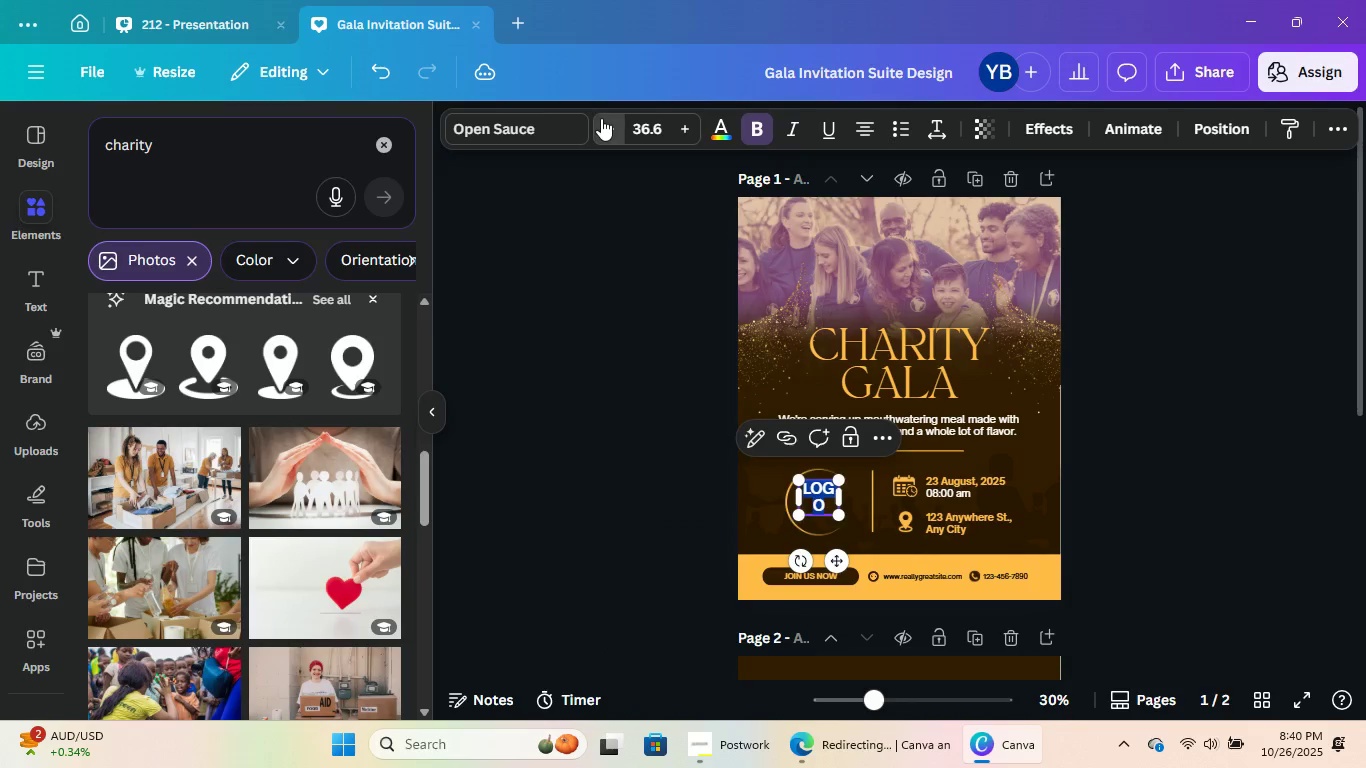 
triple_click([601, 118])
 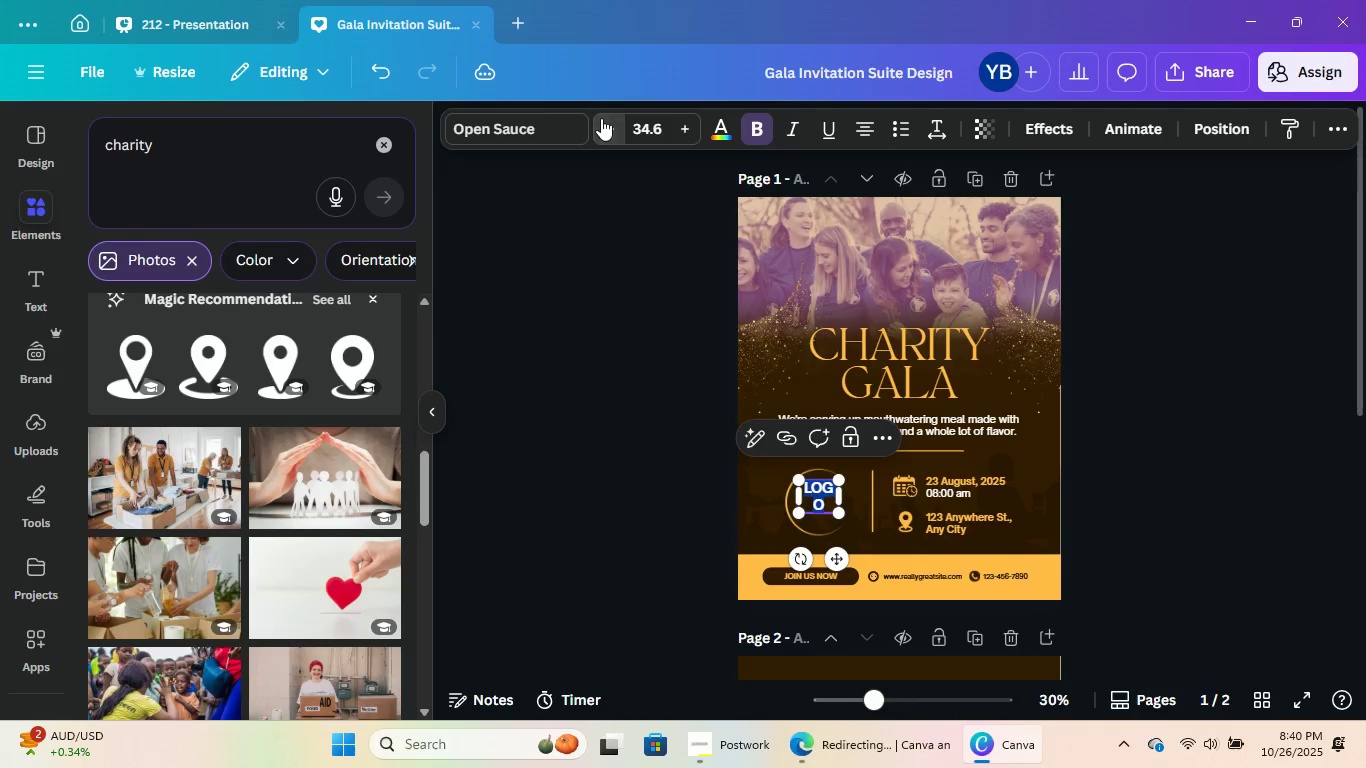 
triple_click([601, 118])
 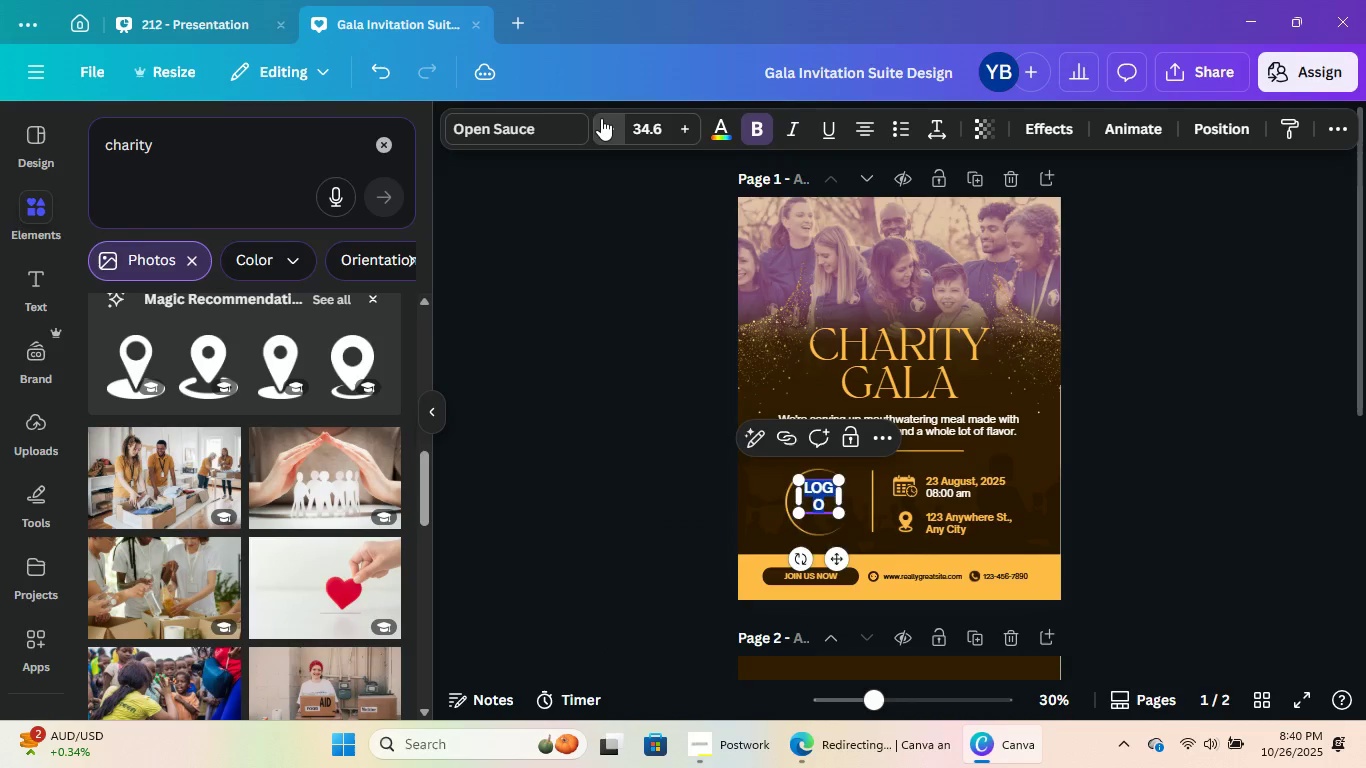 
triple_click([601, 118])
 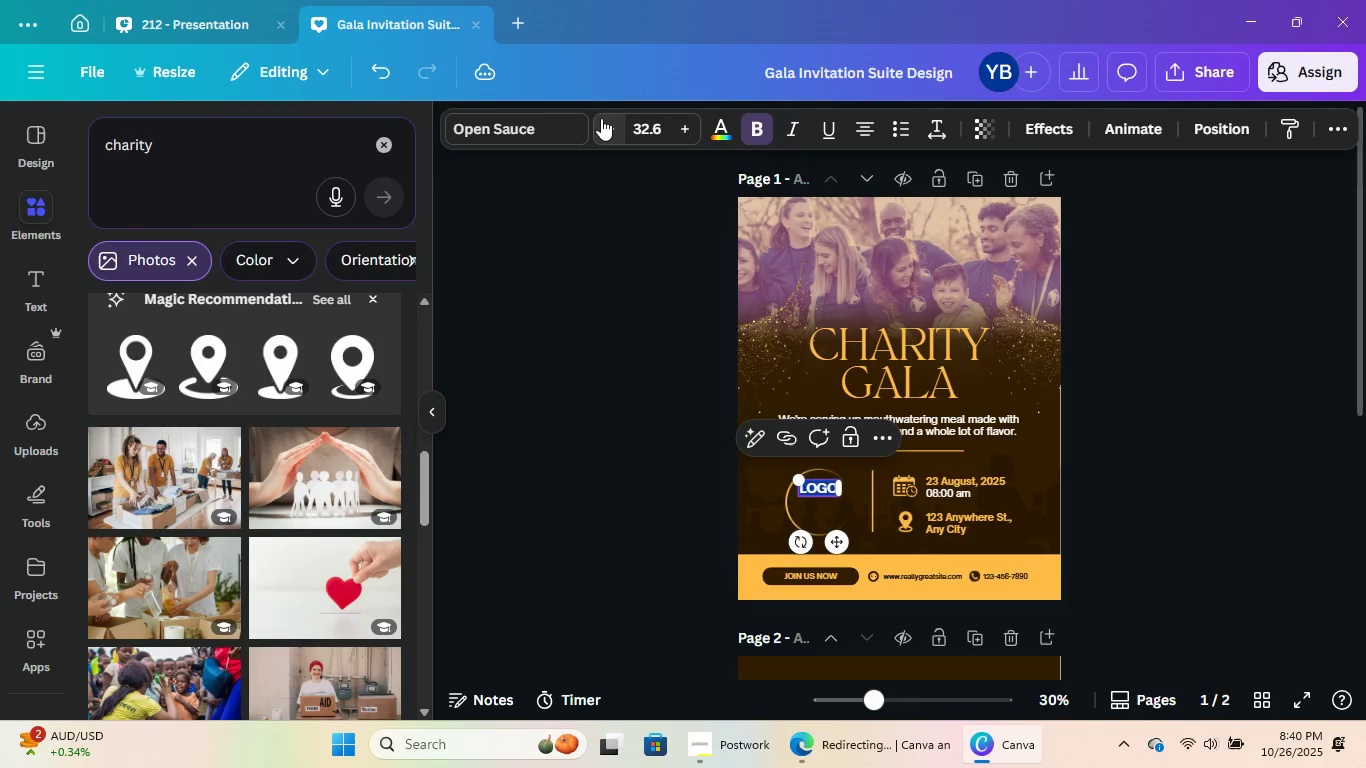 
triple_click([601, 118])
 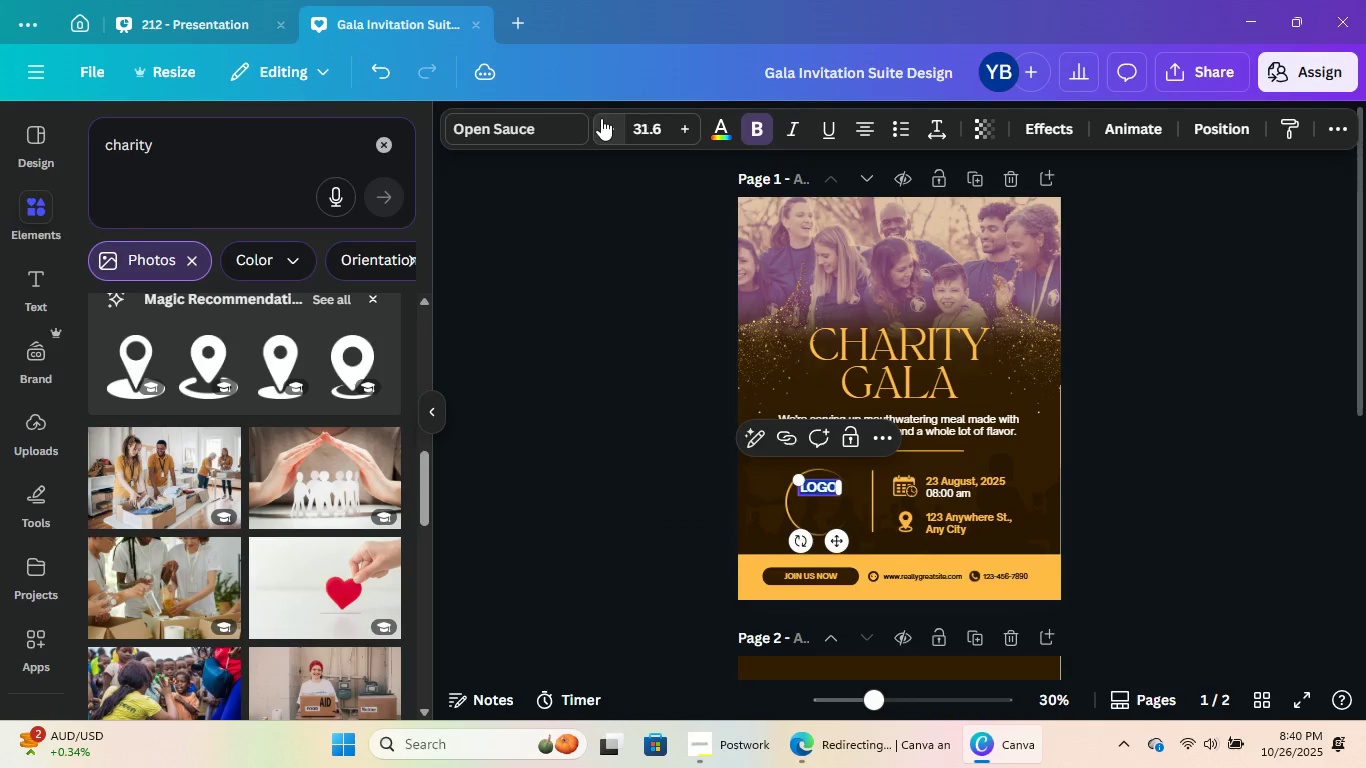 
triple_click([601, 118])
 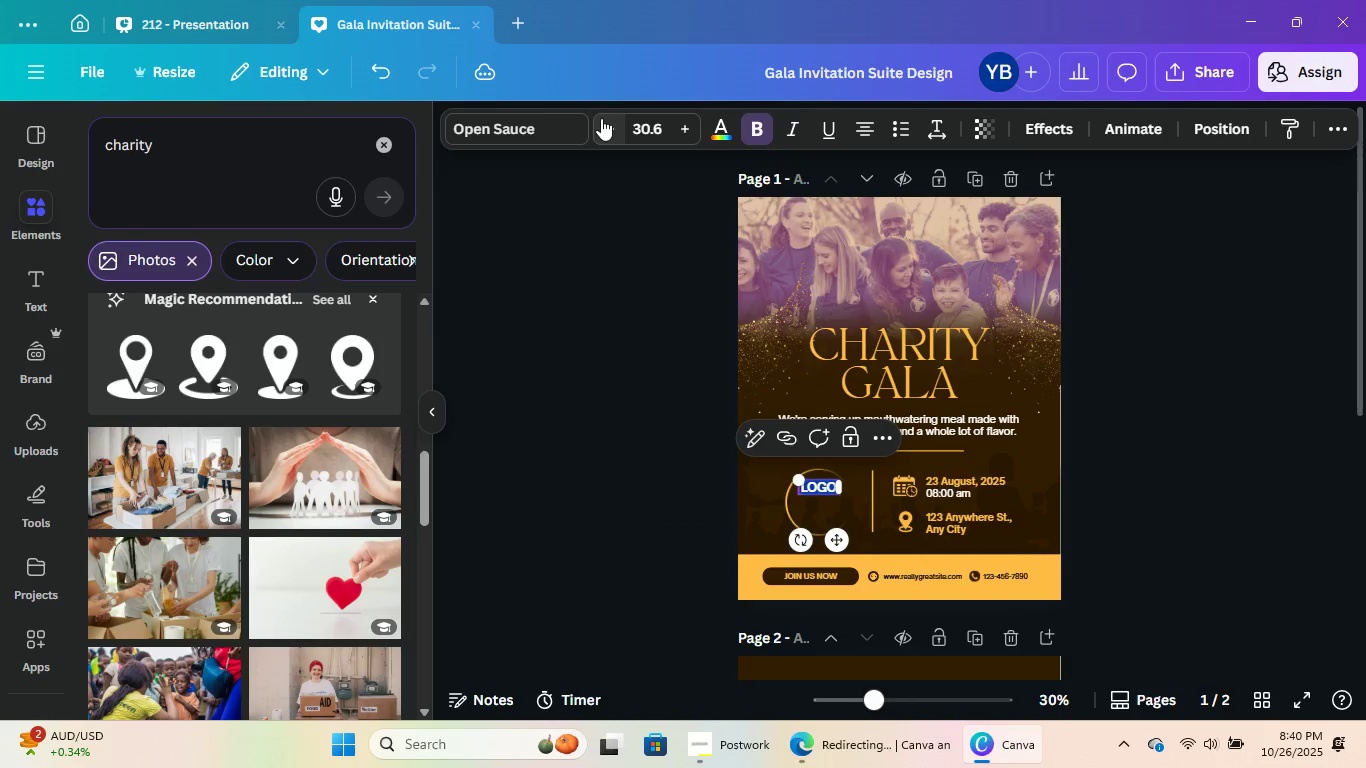 
triple_click([601, 118])
 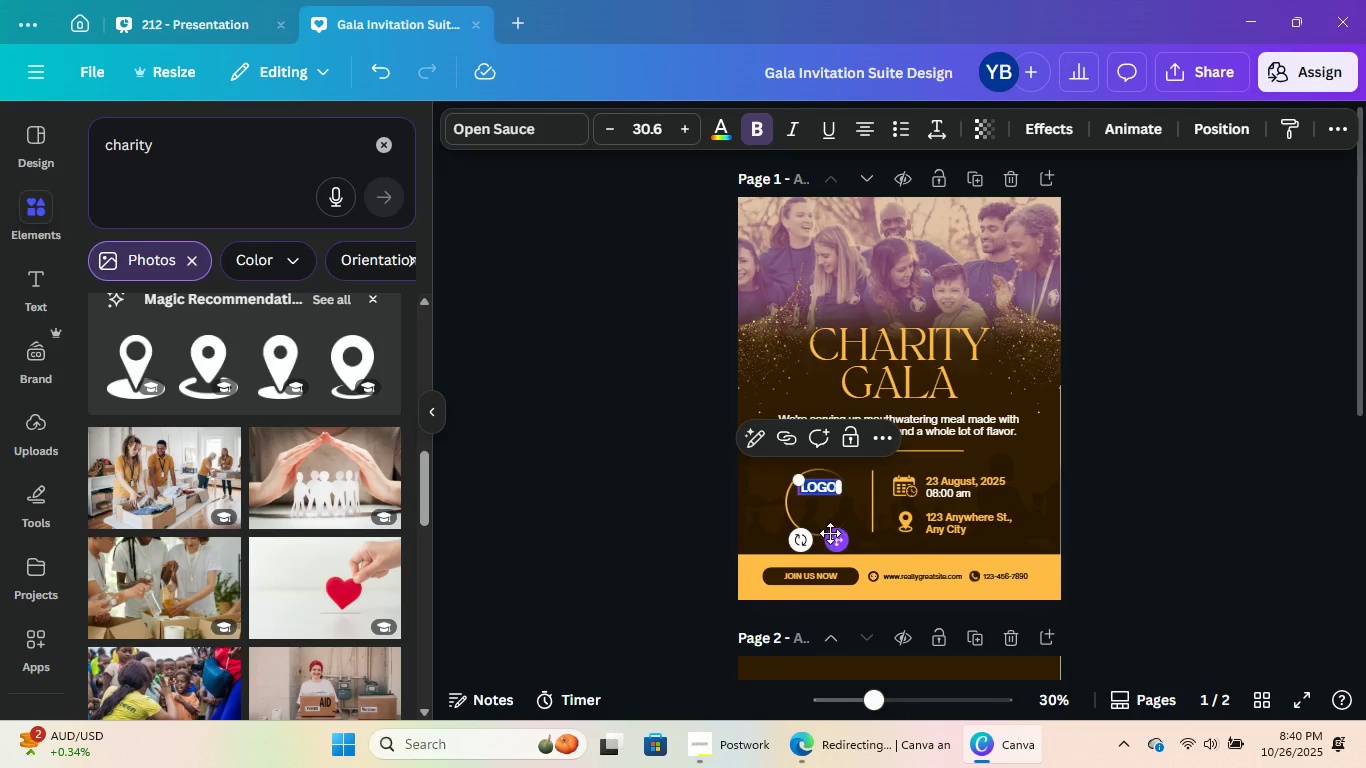 
left_click_drag(start_coordinate=[828, 533], to_coordinate=[835, 559])
 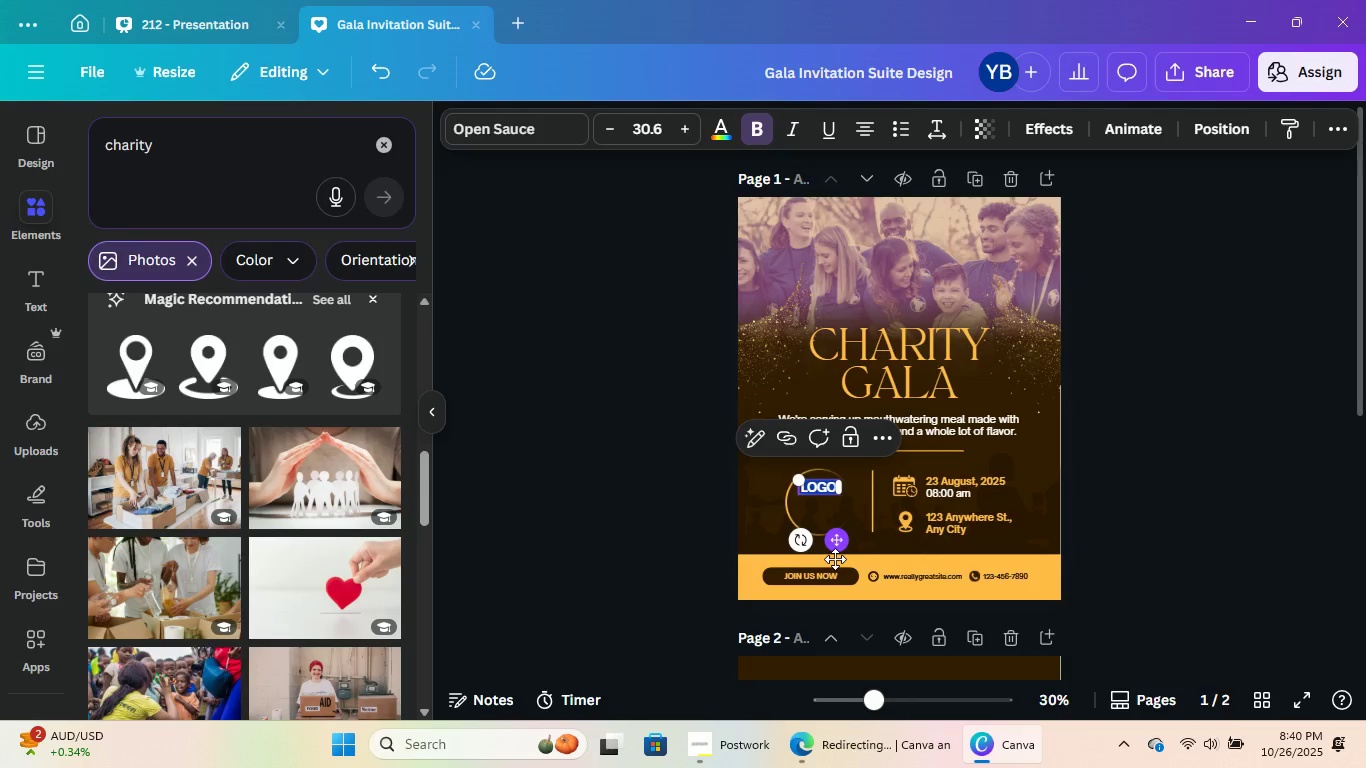 
left_click_drag(start_coordinate=[837, 541], to_coordinate=[836, 575])
 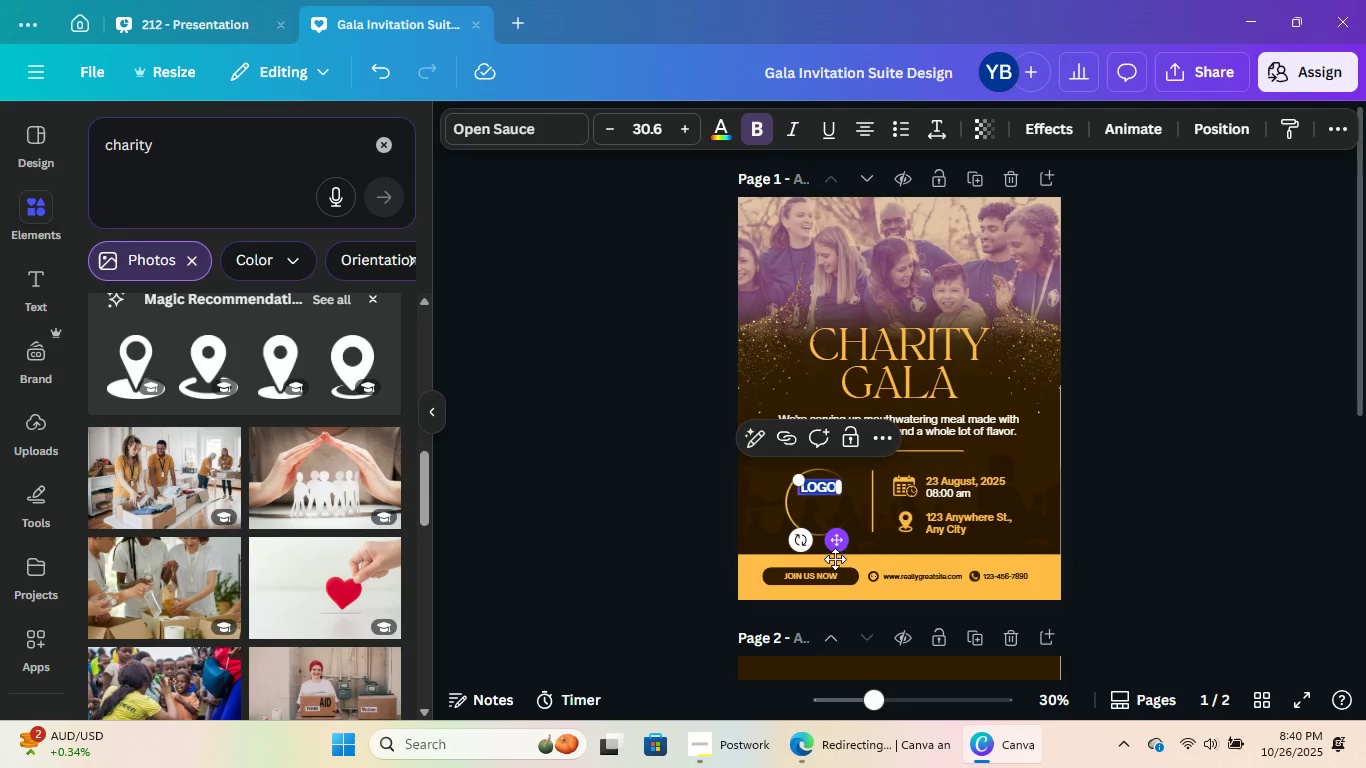 
left_click([1207, 470])
 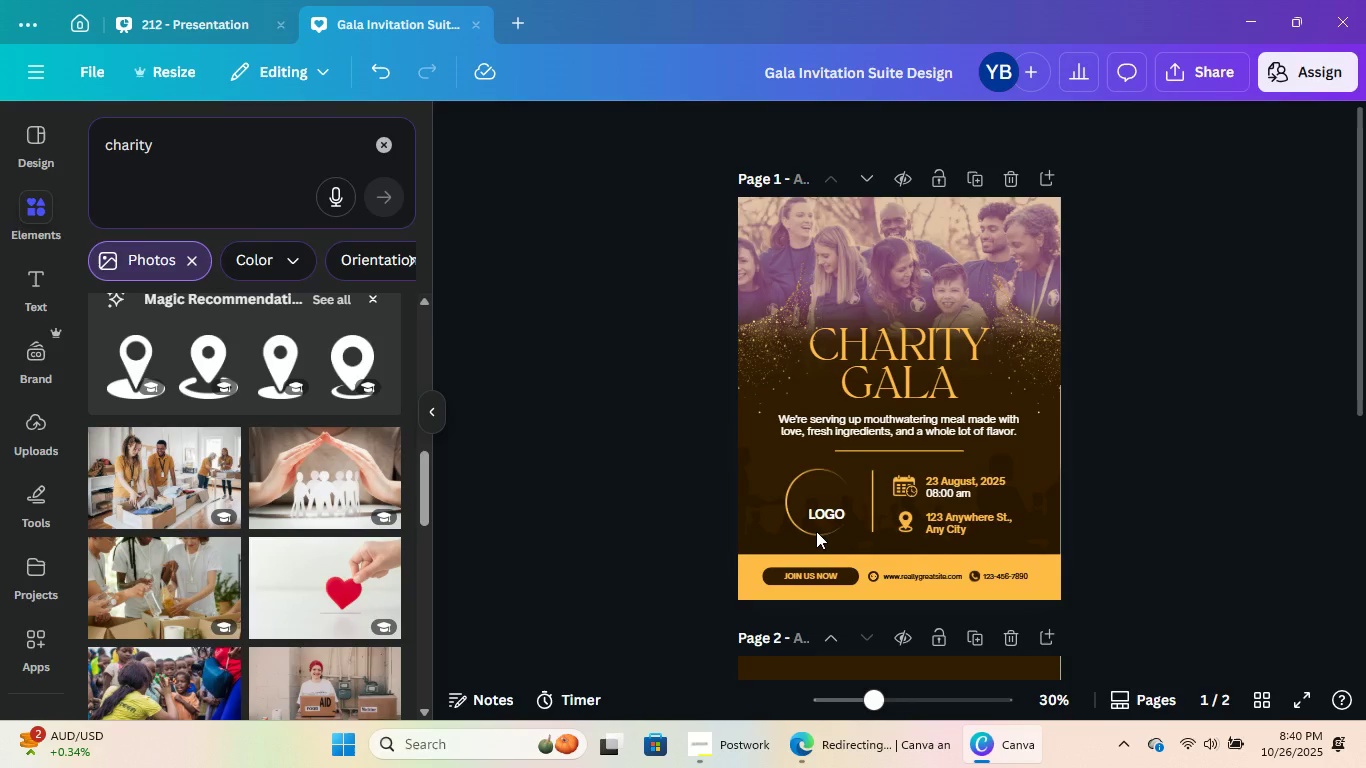 
left_click([825, 508])
 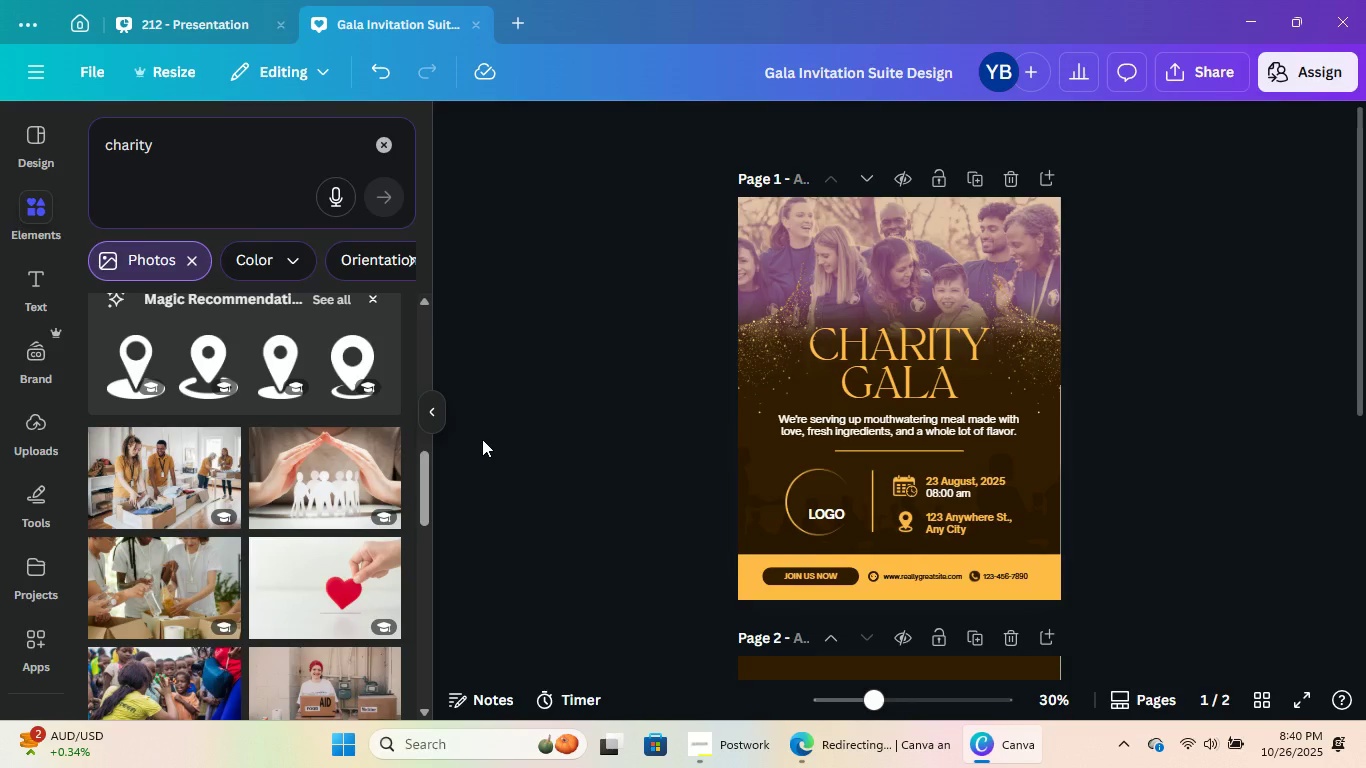 
wait(5.02)
 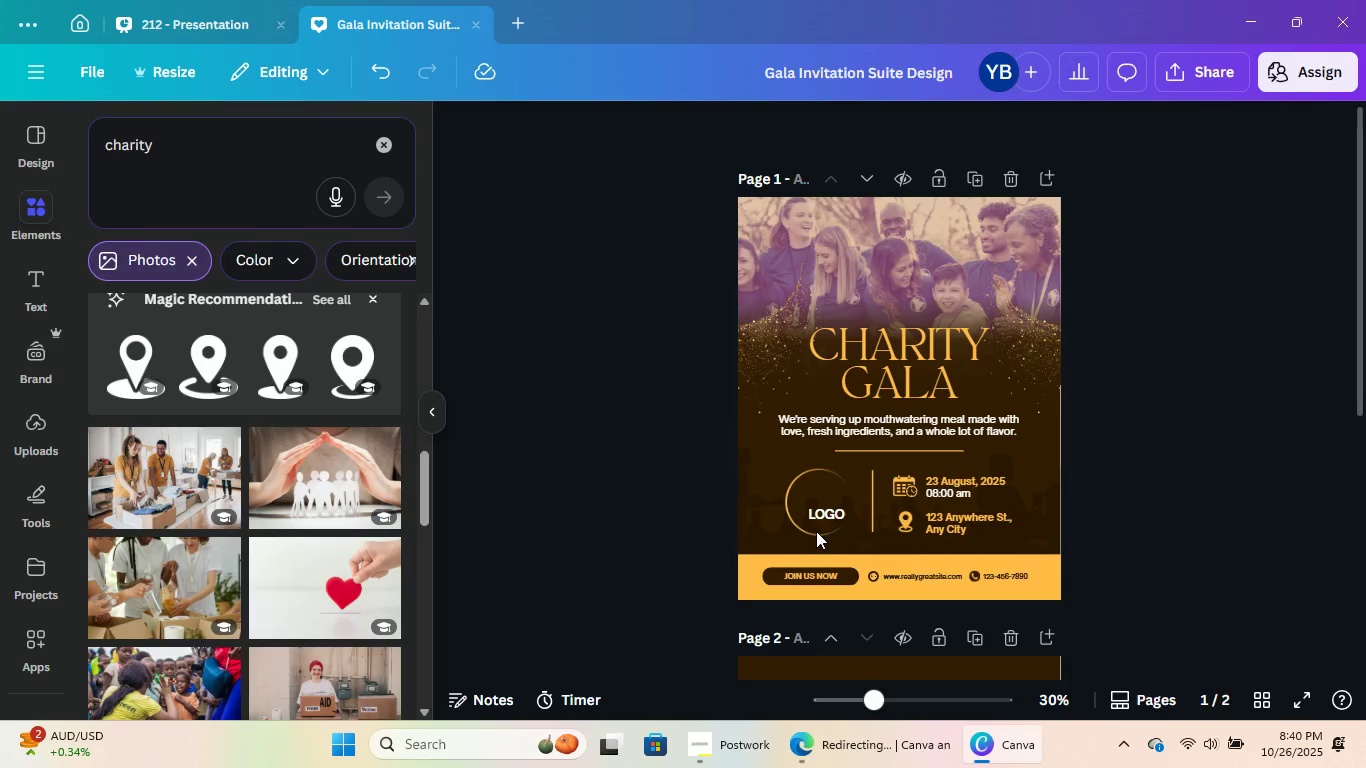 
left_click([815, 517])
 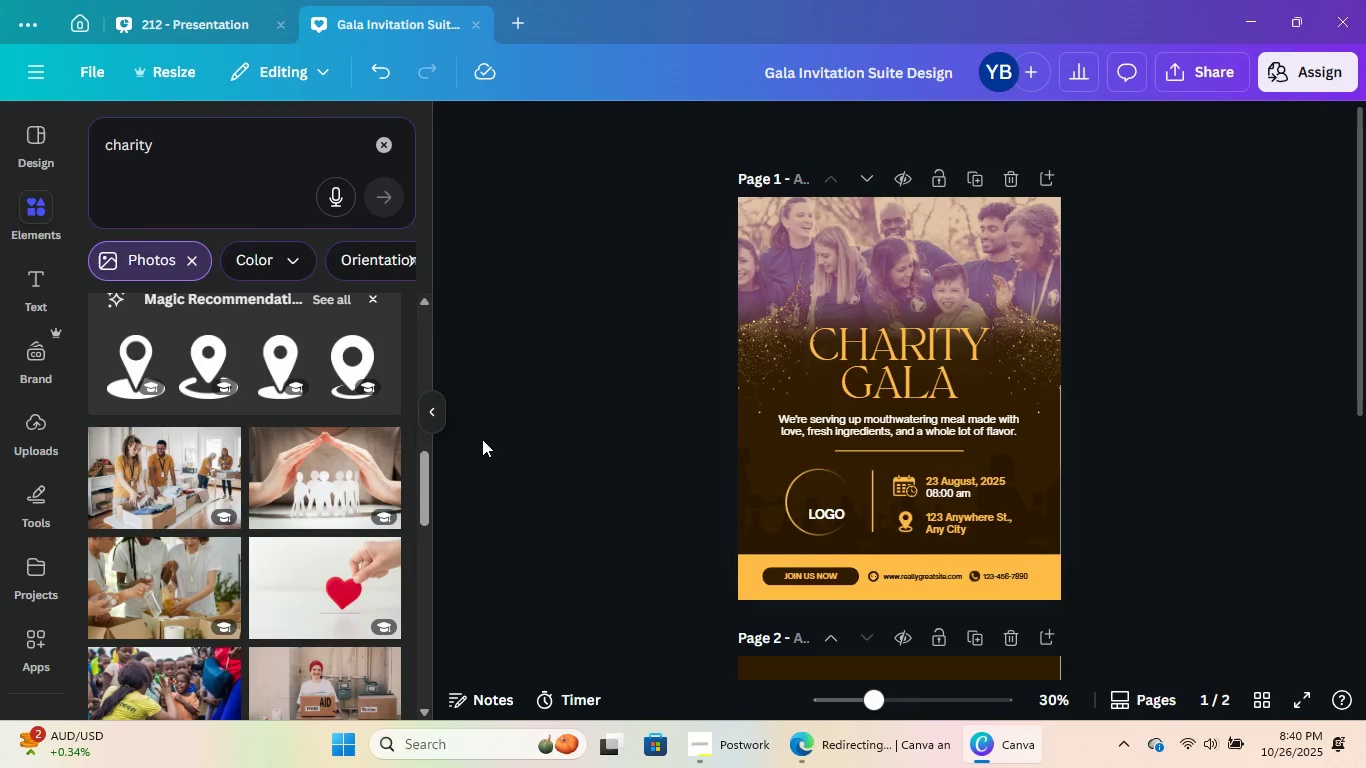 
left_click([432, 405])
 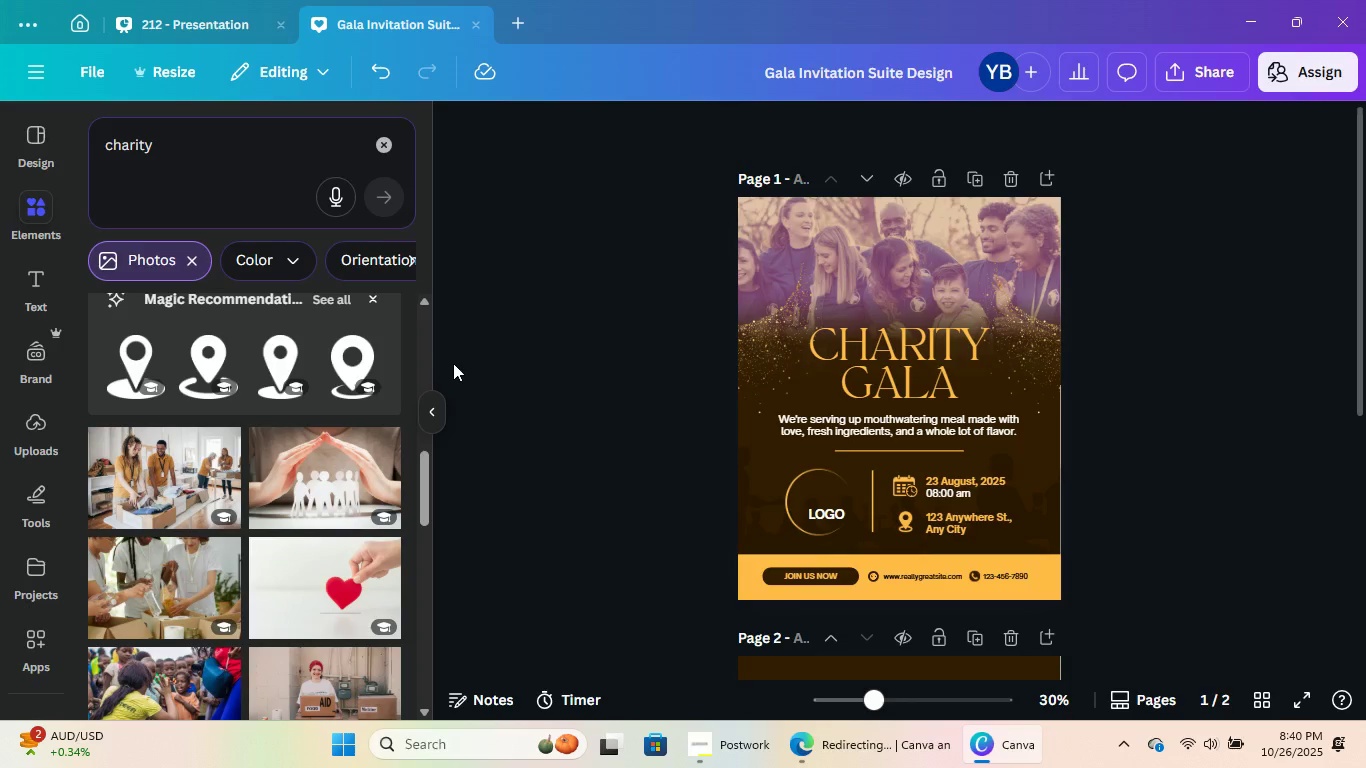 
wait(20.84)
 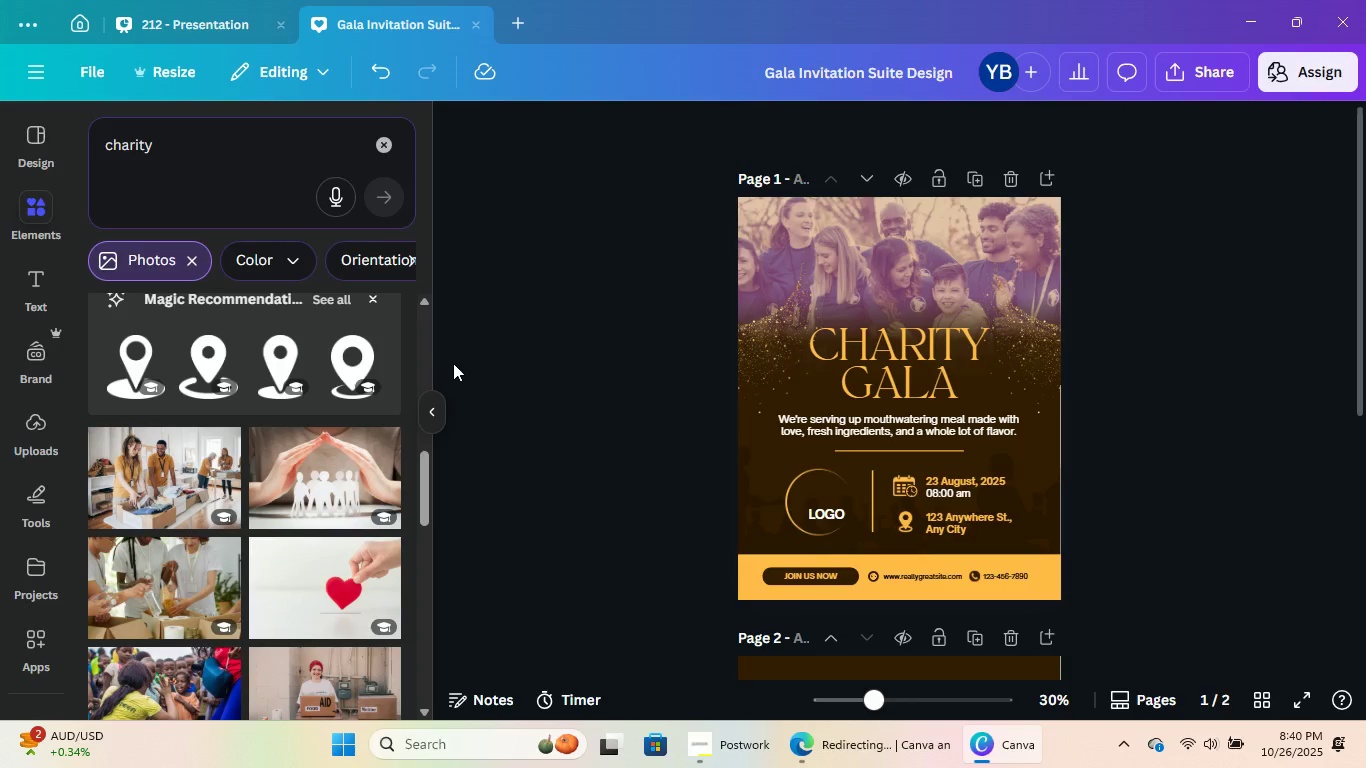 
left_click([440, 414])
 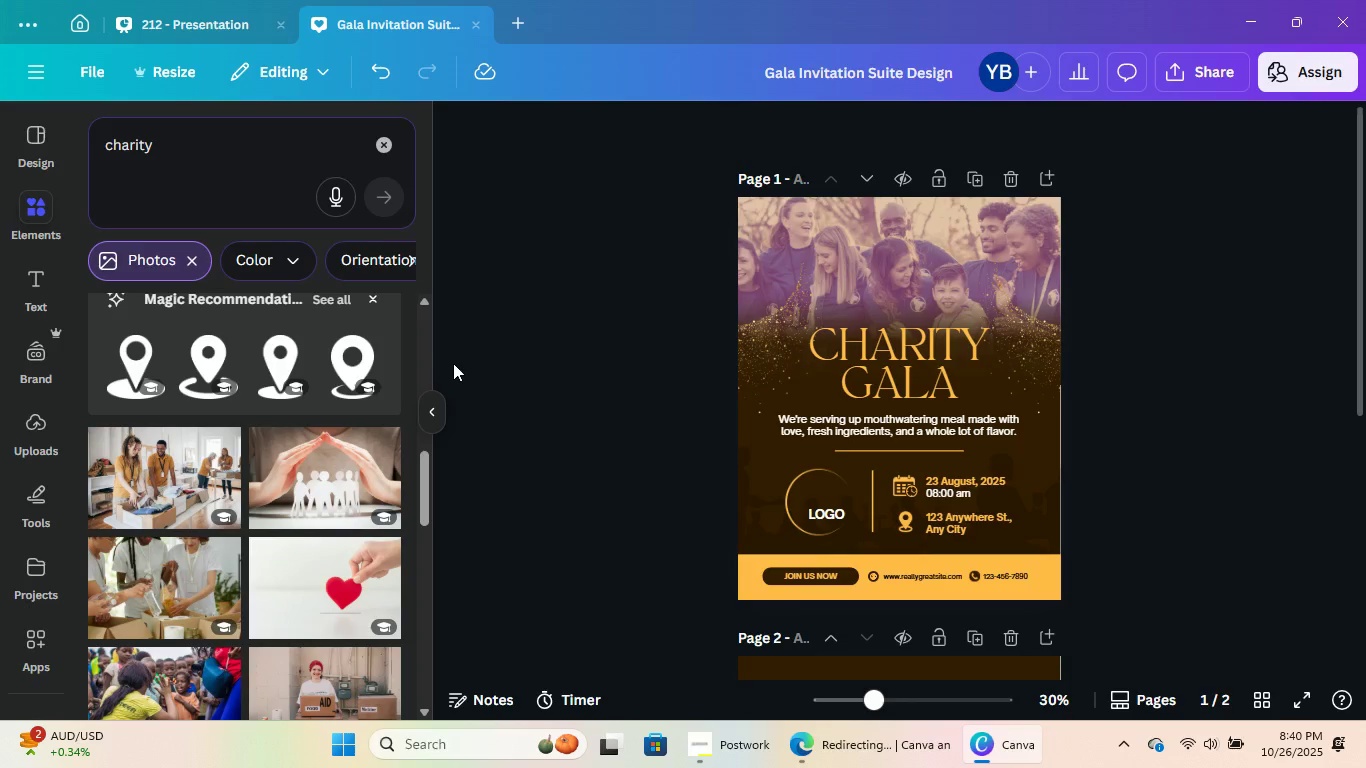 
wait(7.51)
 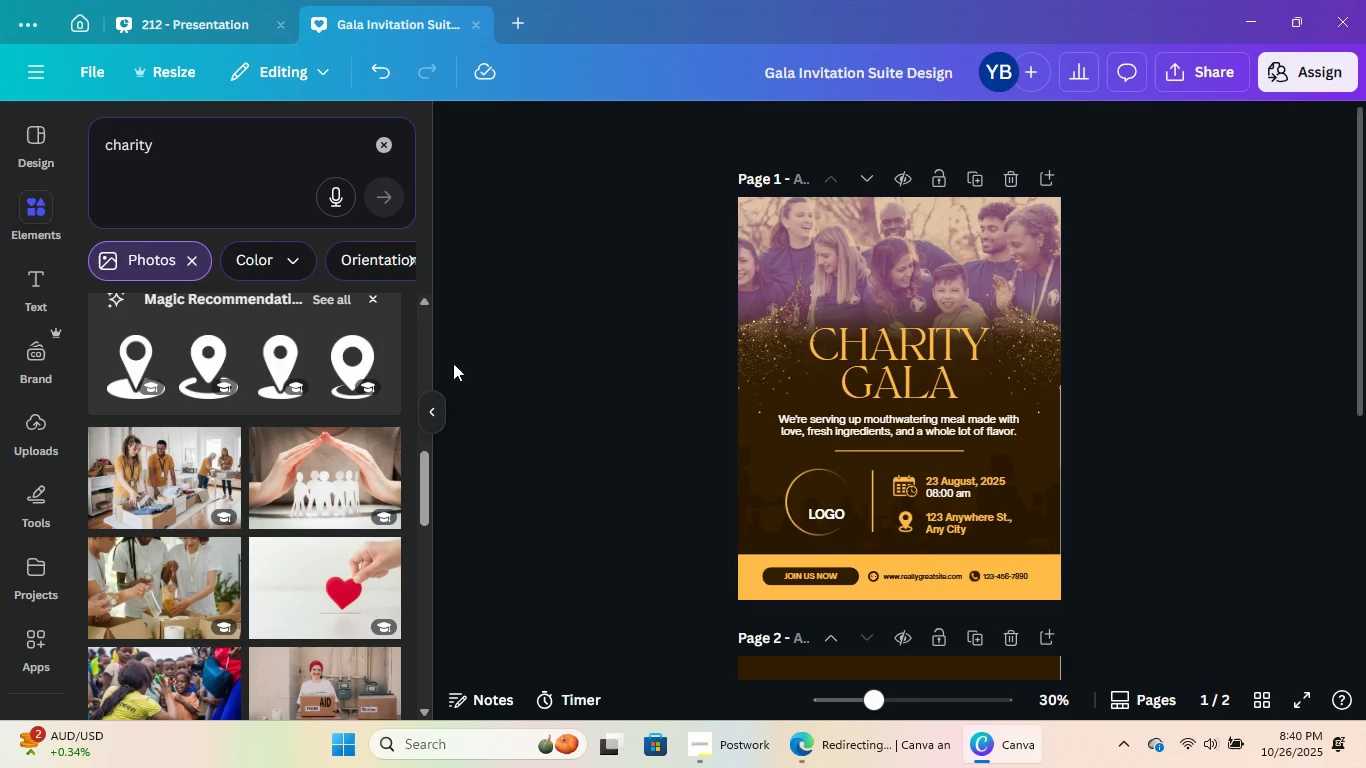 
left_click([401, 138])
 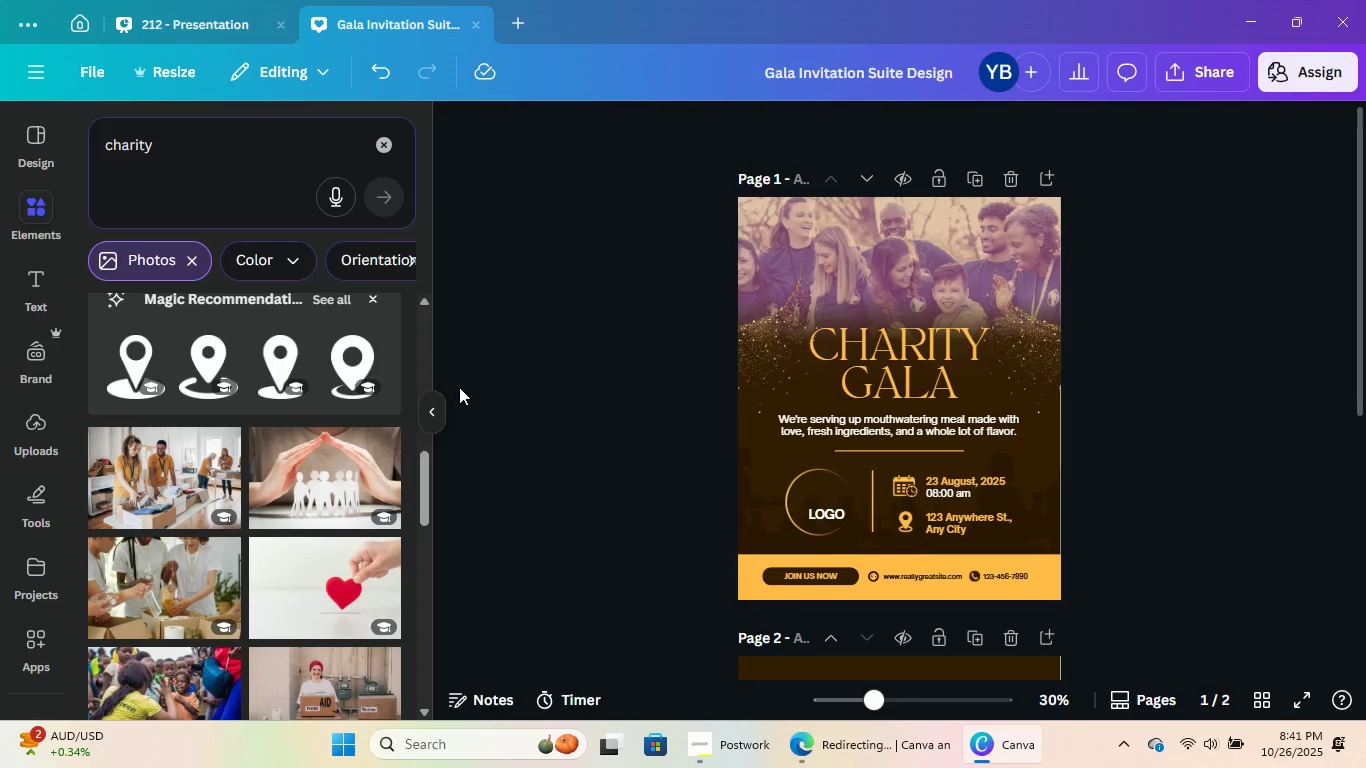 
double_click([401, 138])
 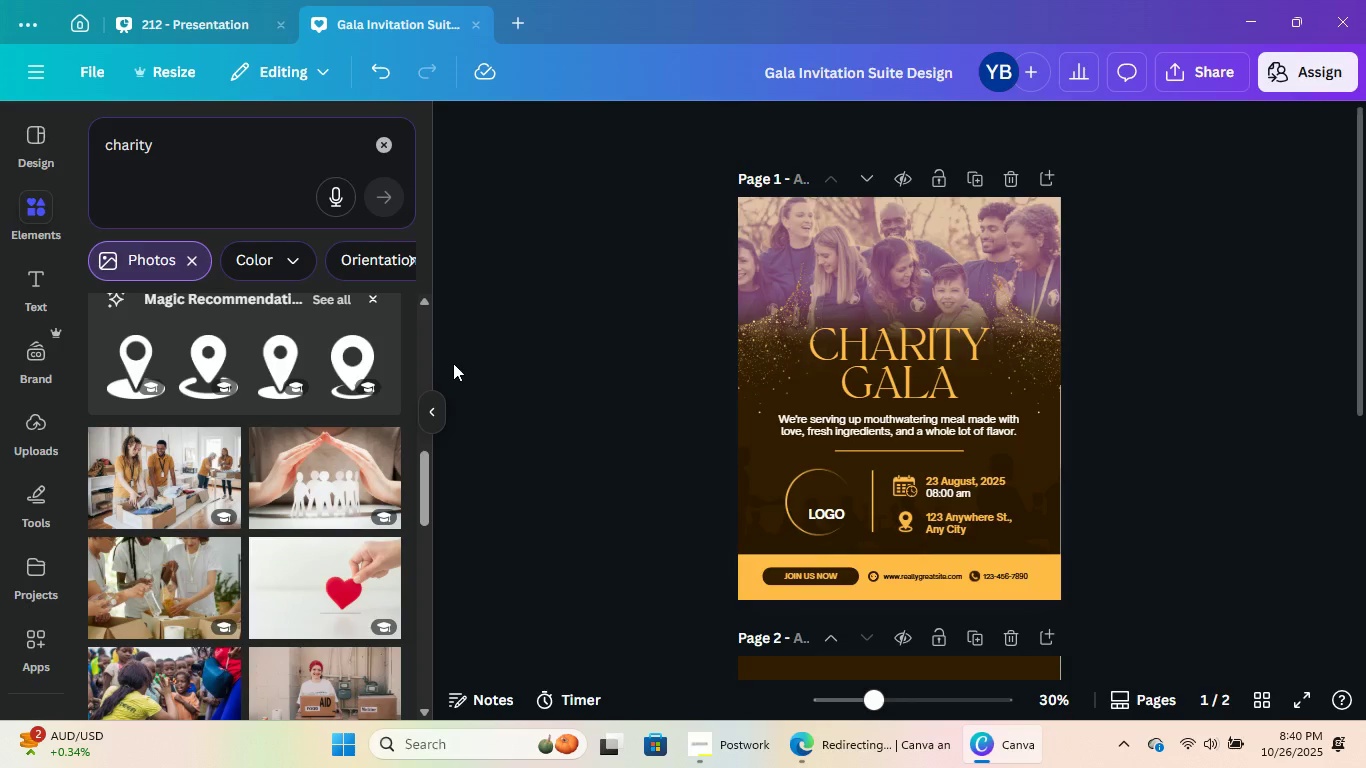 
left_click([431, 401])
 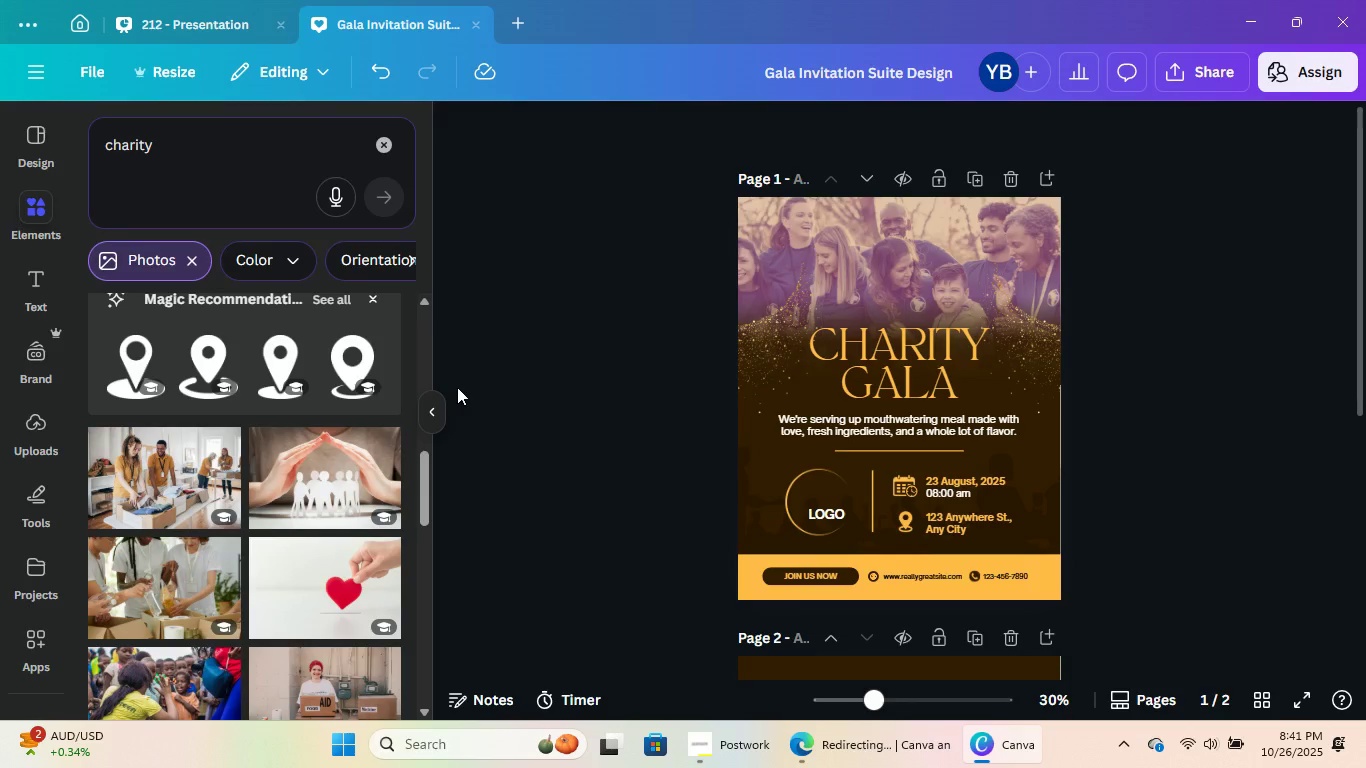 
wait(5.76)
 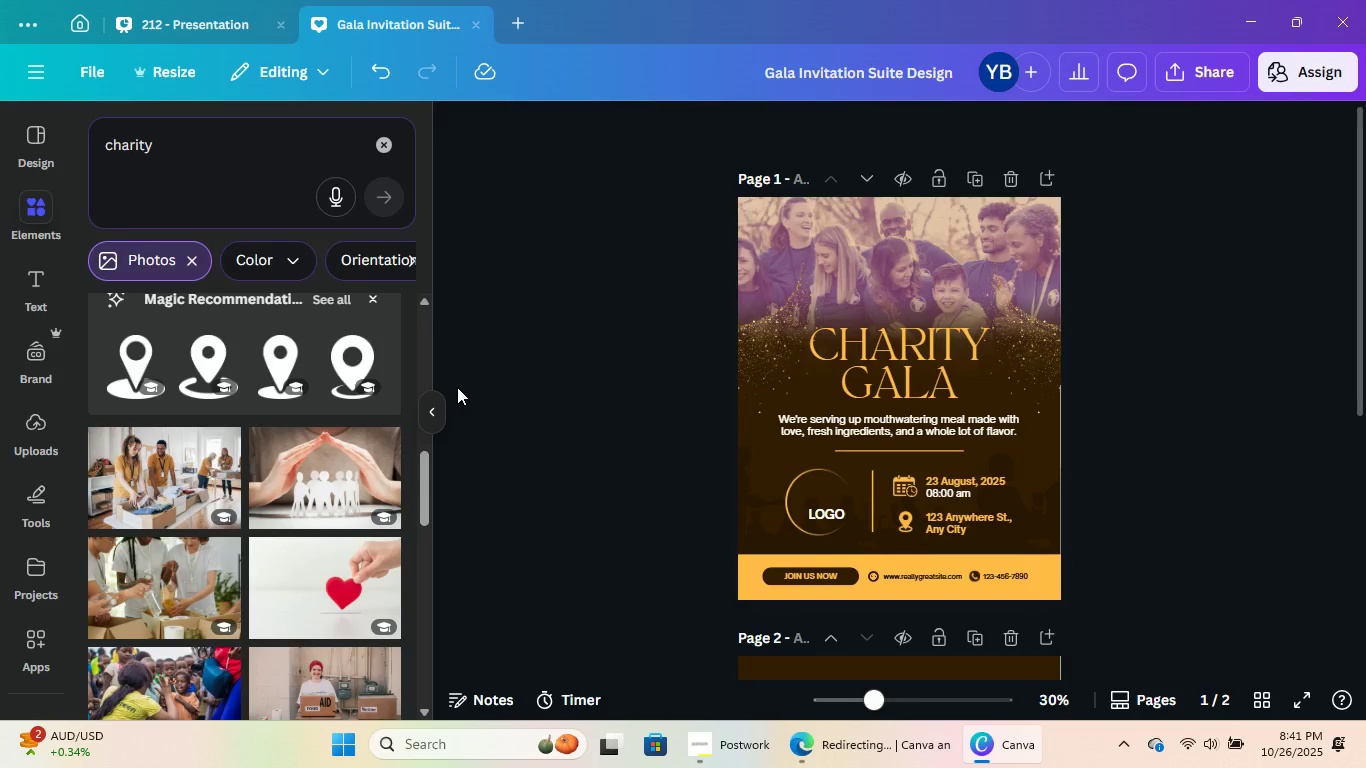 
left_click([1011, 405])
 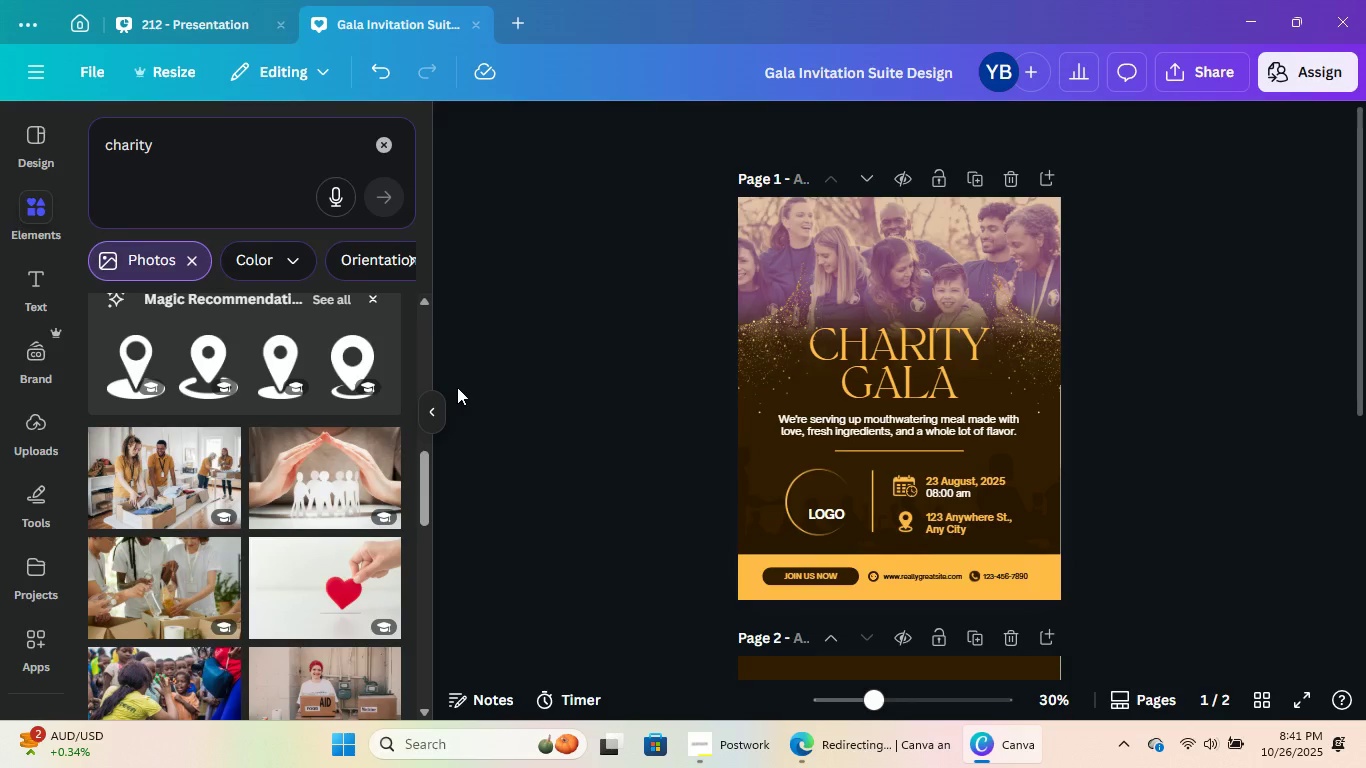 
wait(8.49)
 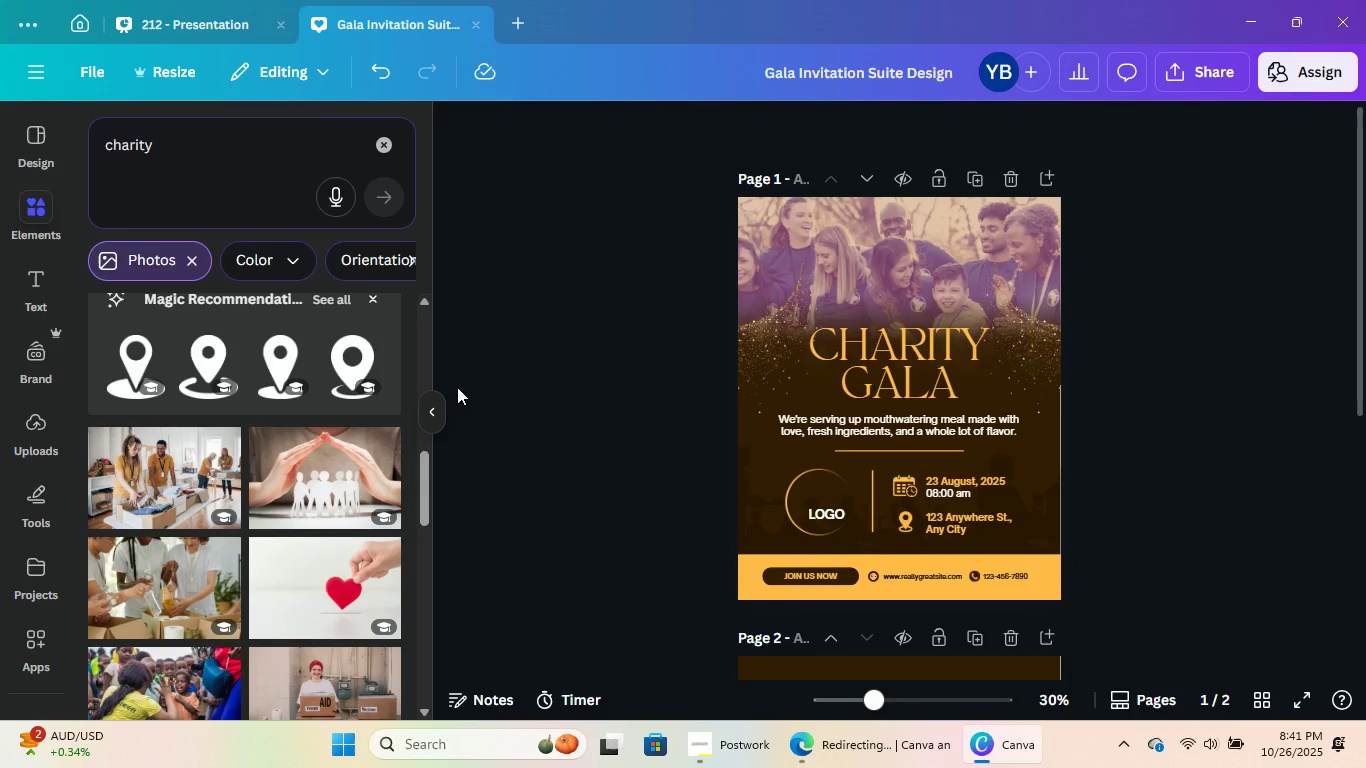 
left_click([655, 509])
 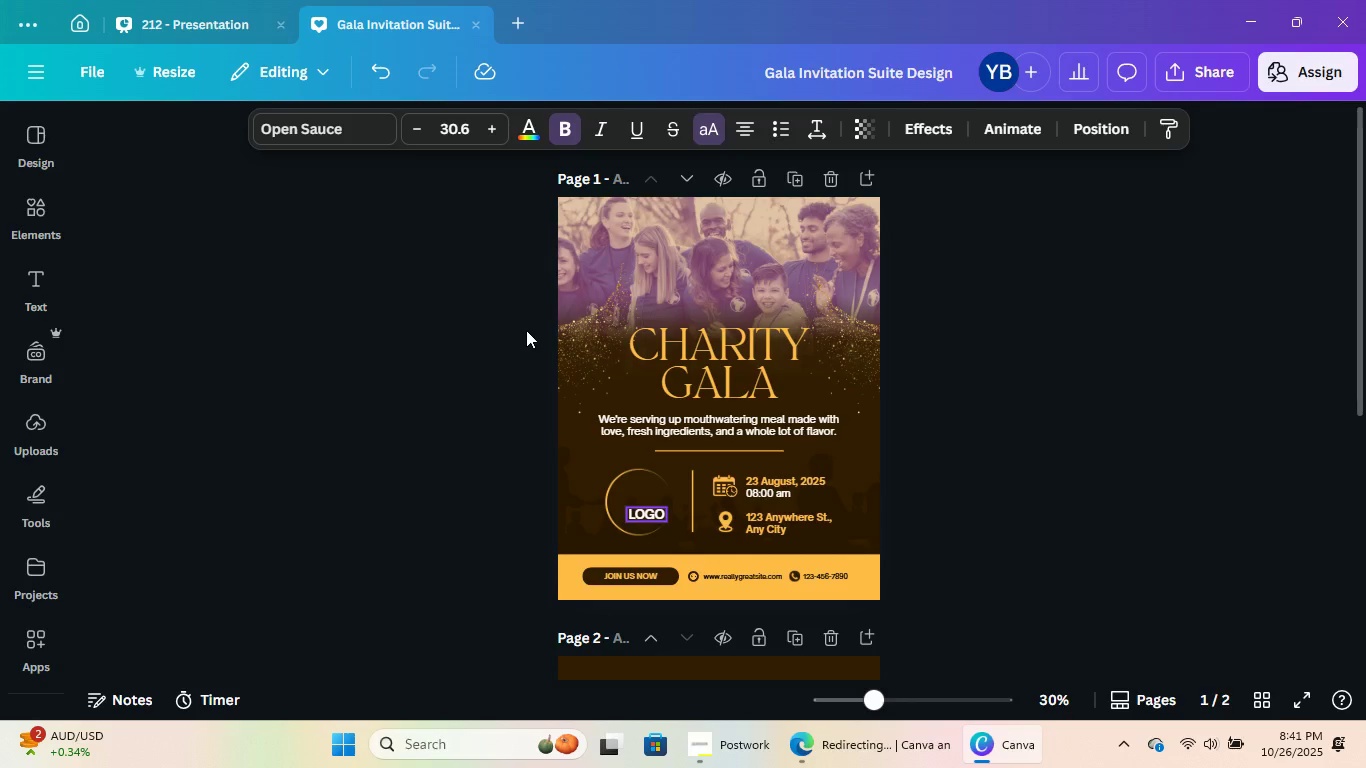 
left_click([1052, 414])
 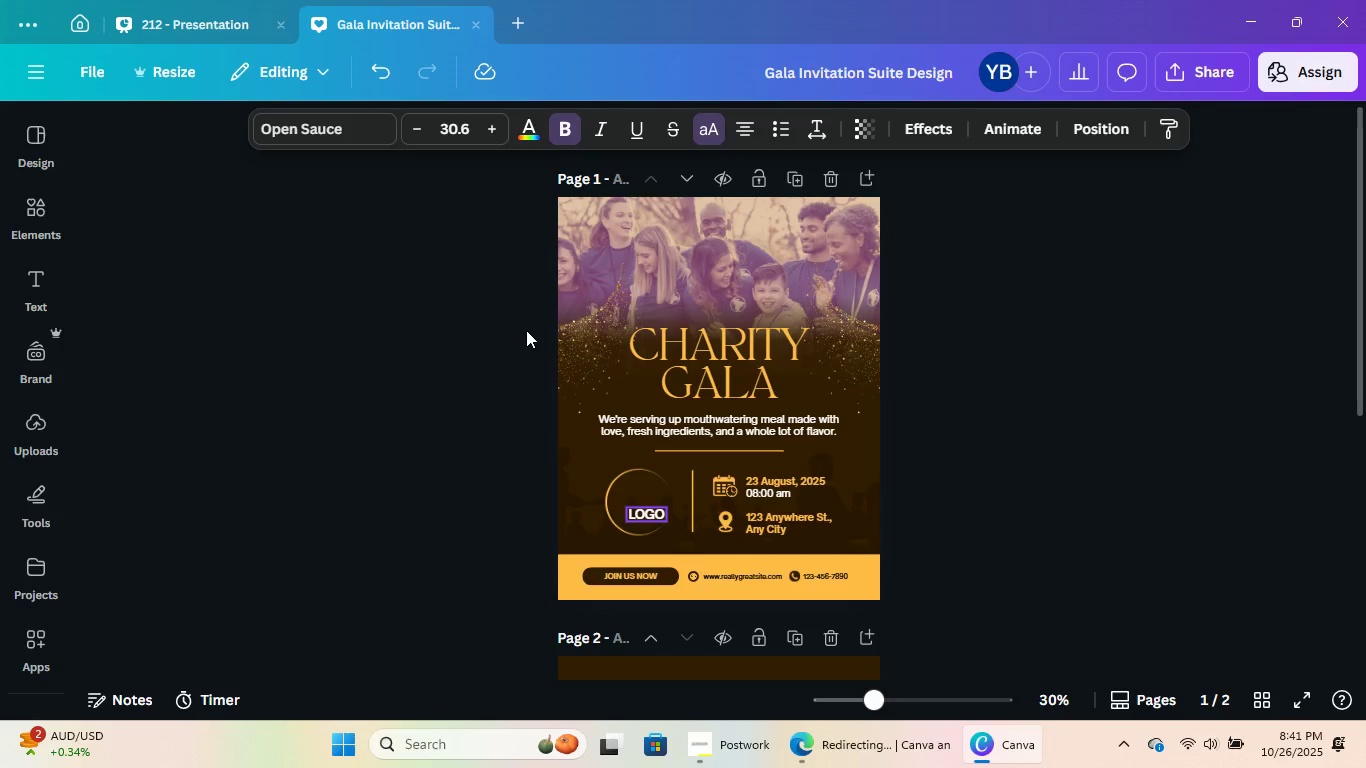 
scroll: coordinate [655, 517], scroll_direction: down, amount: 12.0
 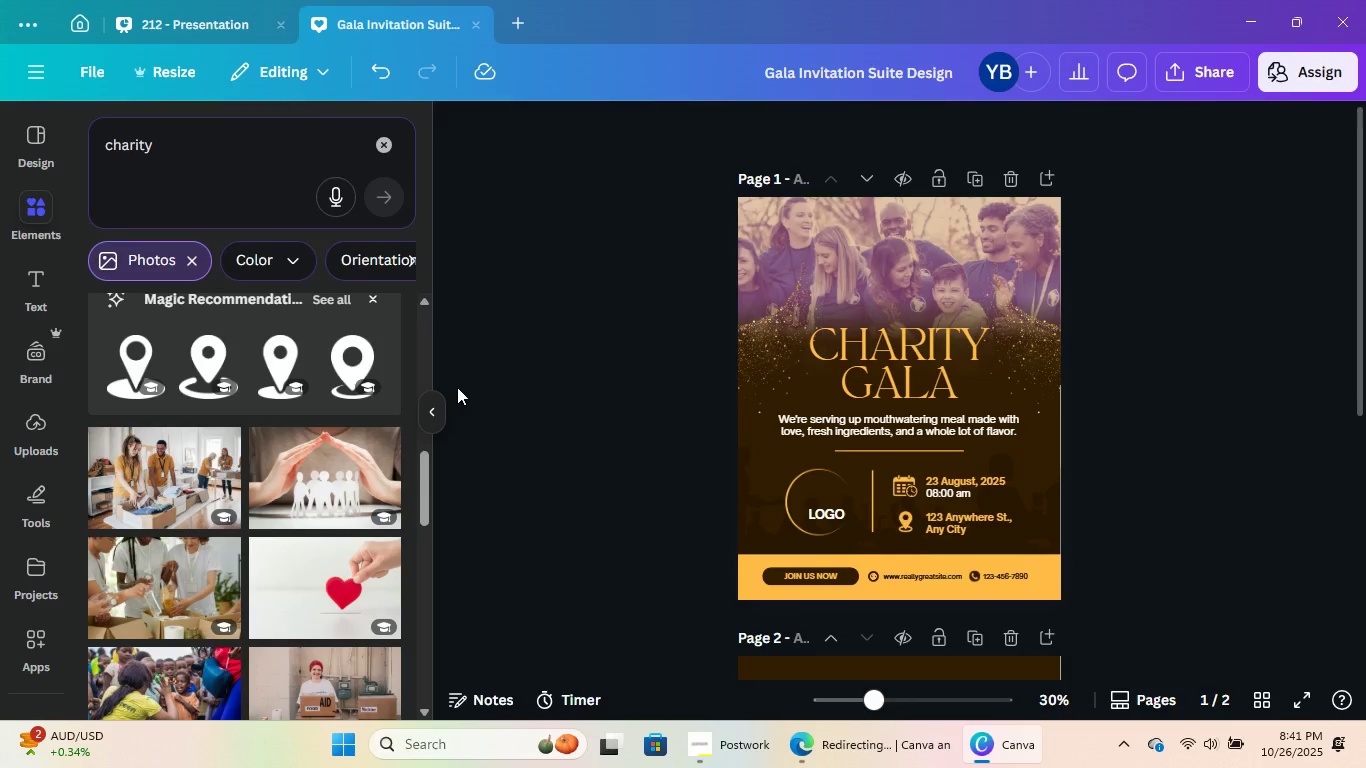 
left_click([1069, 340])
 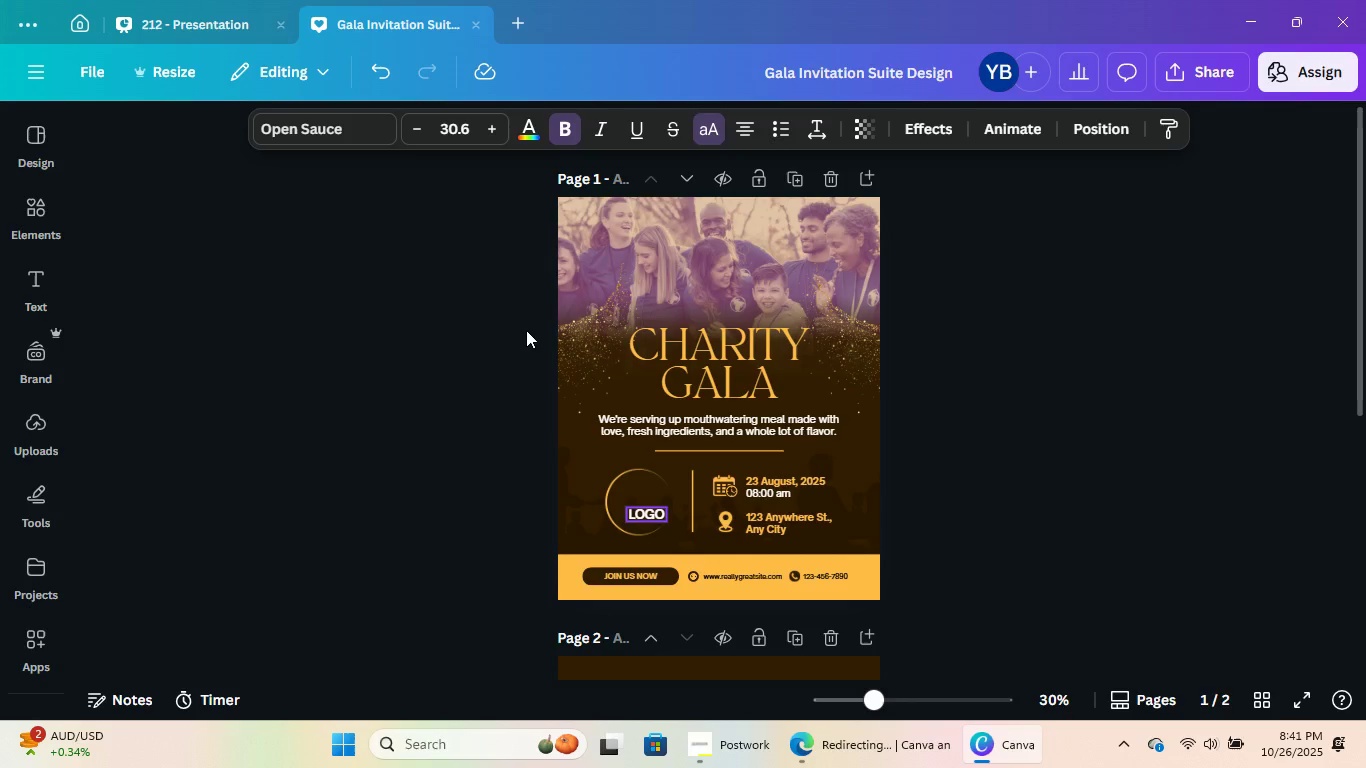 
double_click([526, 330])
 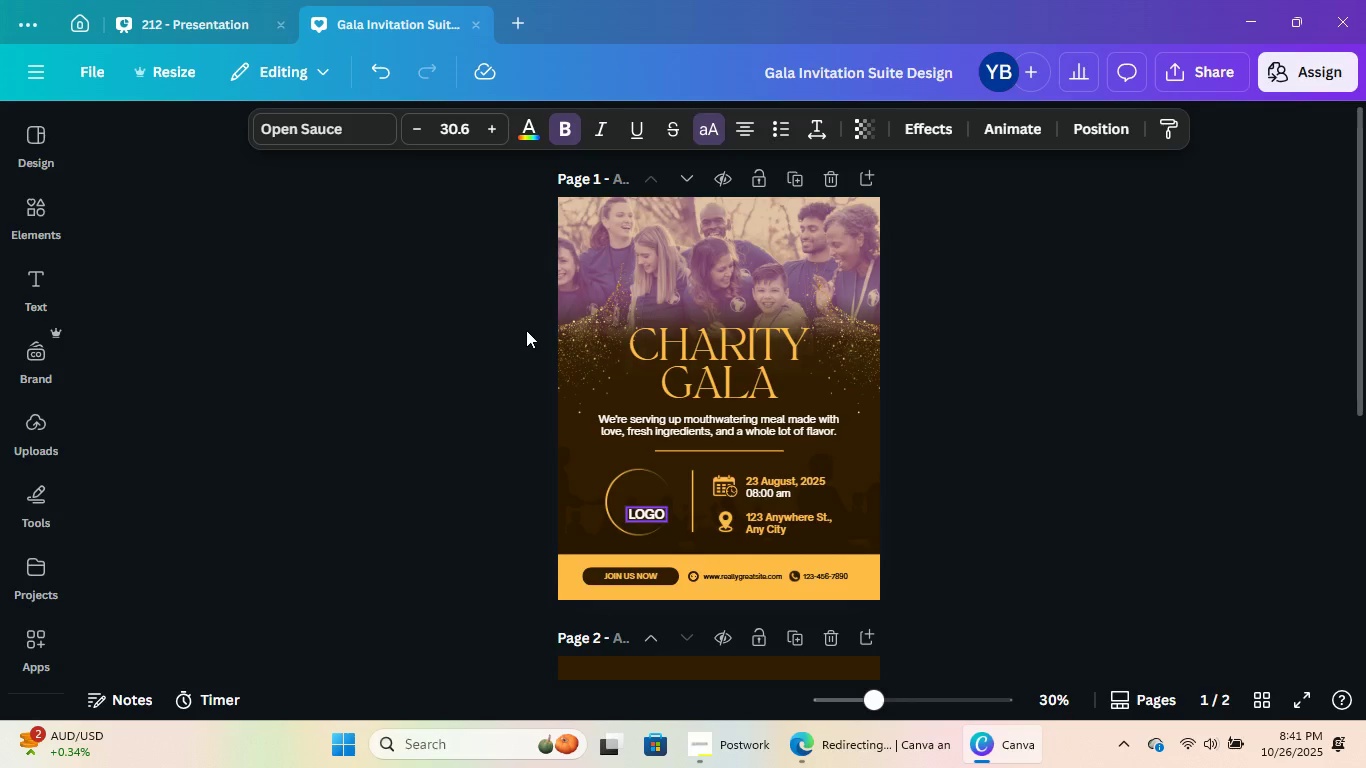 
left_click([898, 763])
 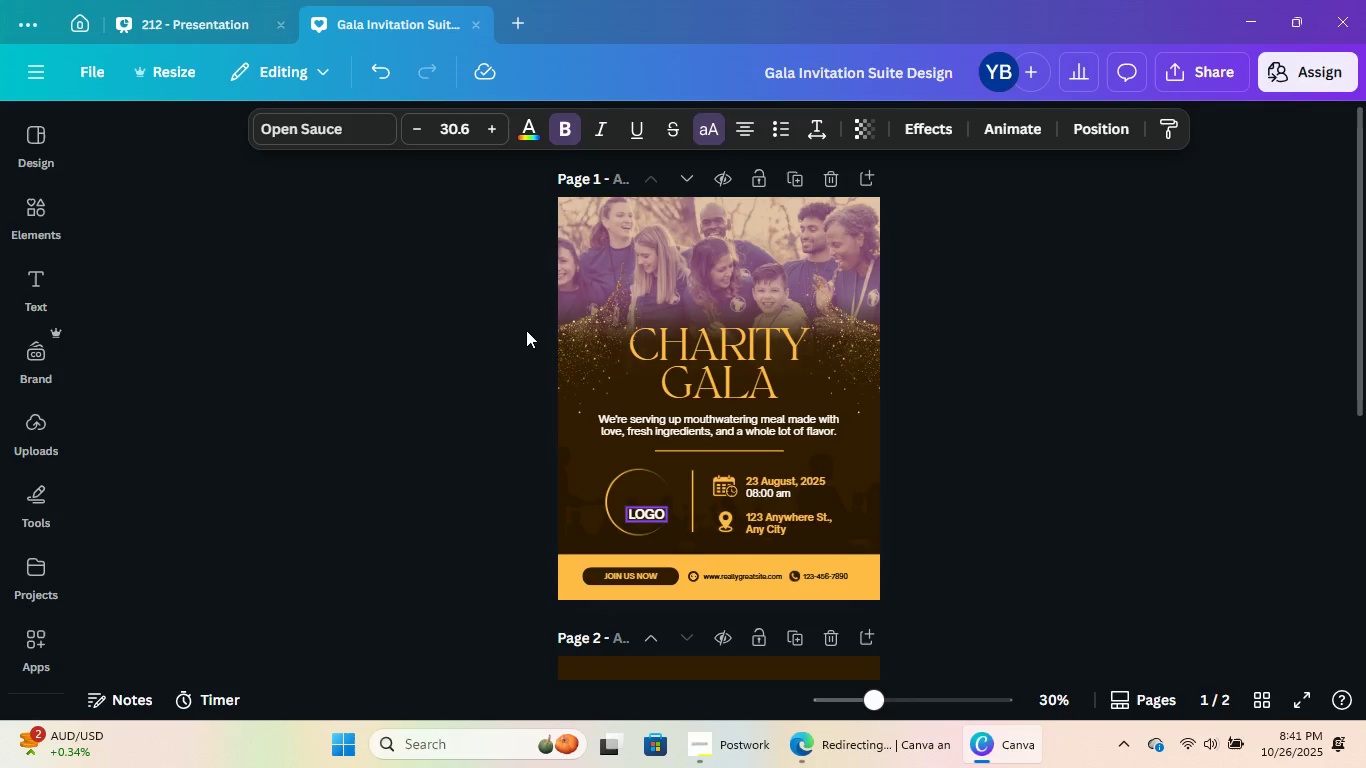 
double_click([506, 13])
 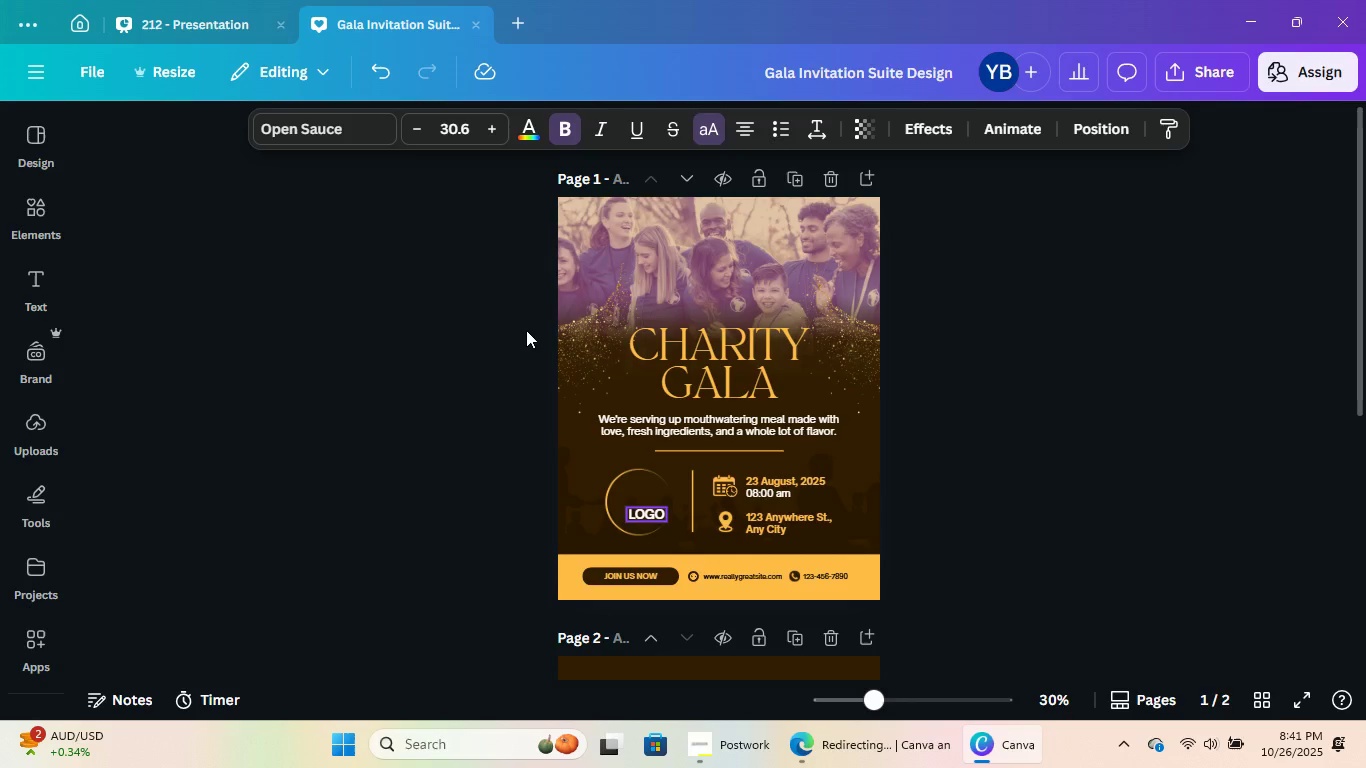 
left_click([1242, 0])
 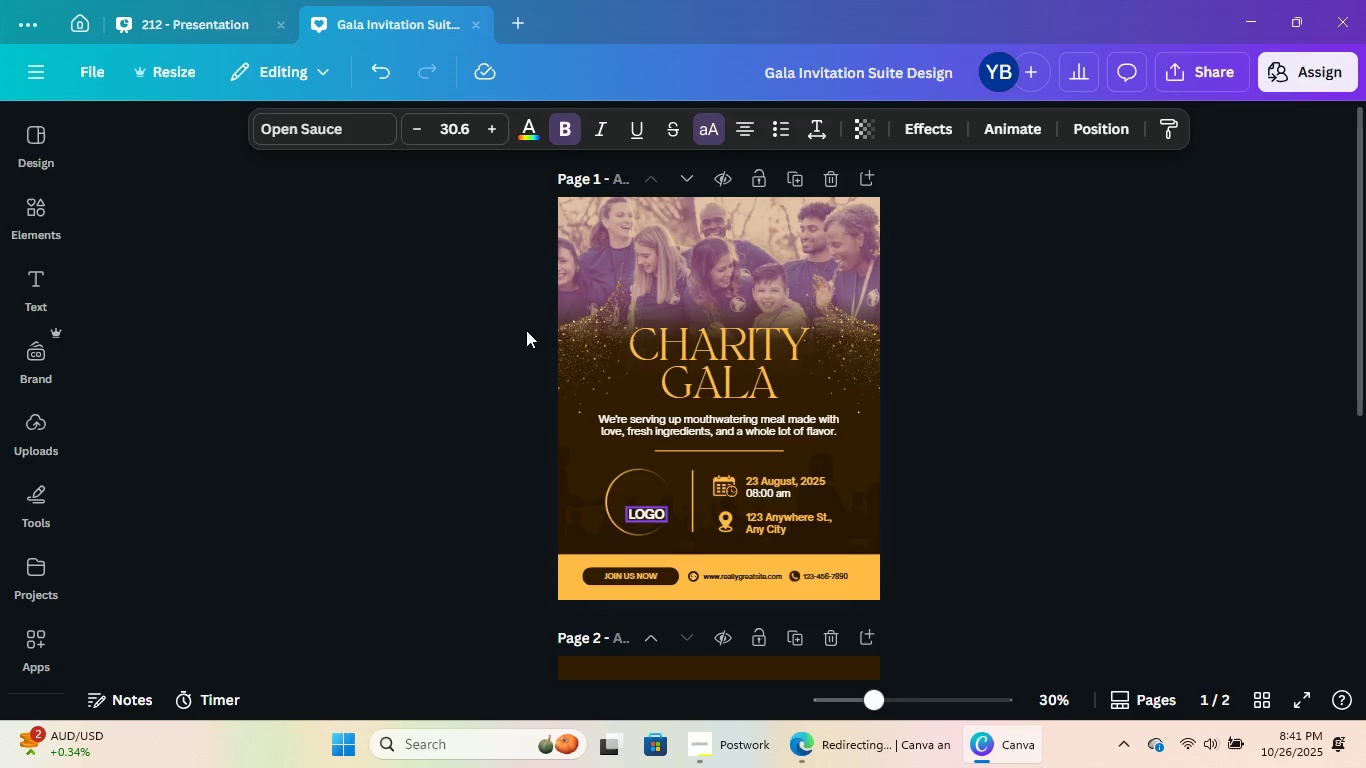 
left_click([754, 749])